 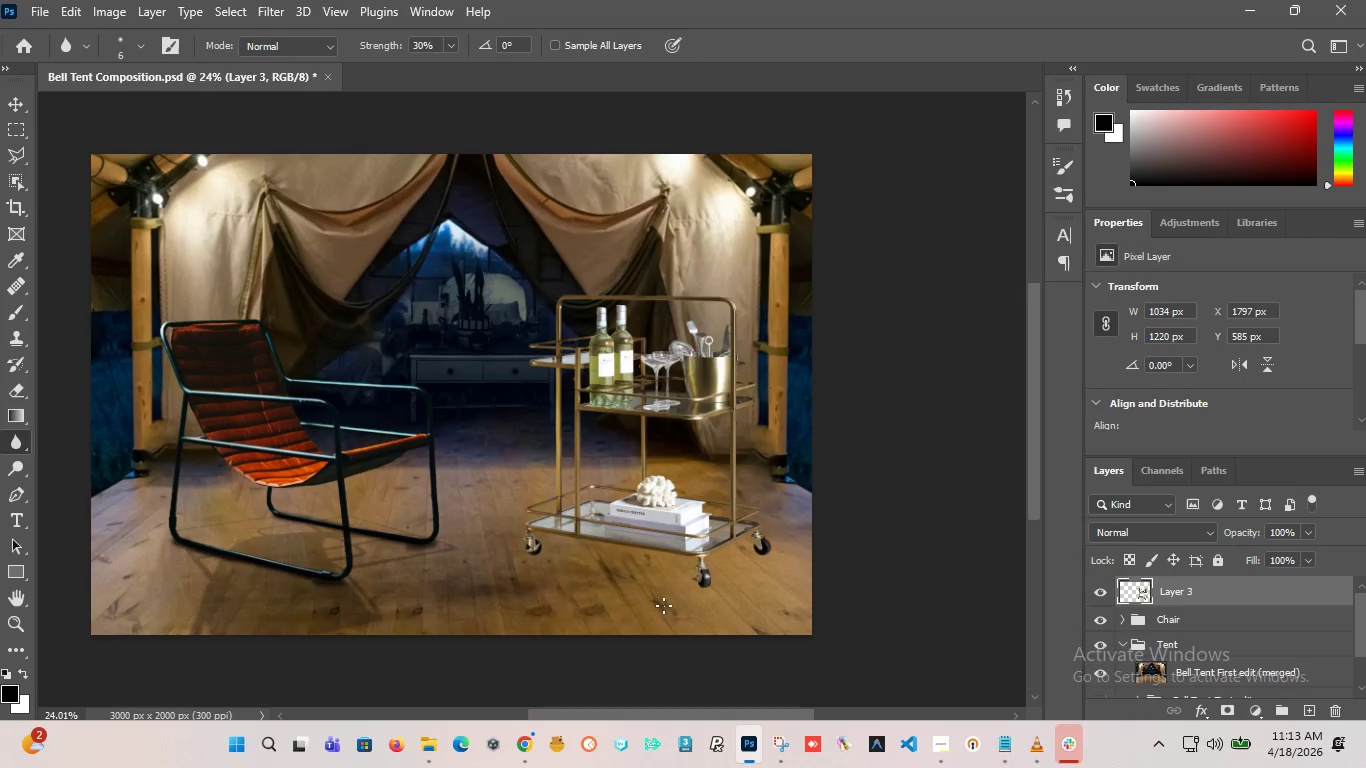 
scroll: coordinate [661, 453], scroll_direction: up, amount: 1.0
 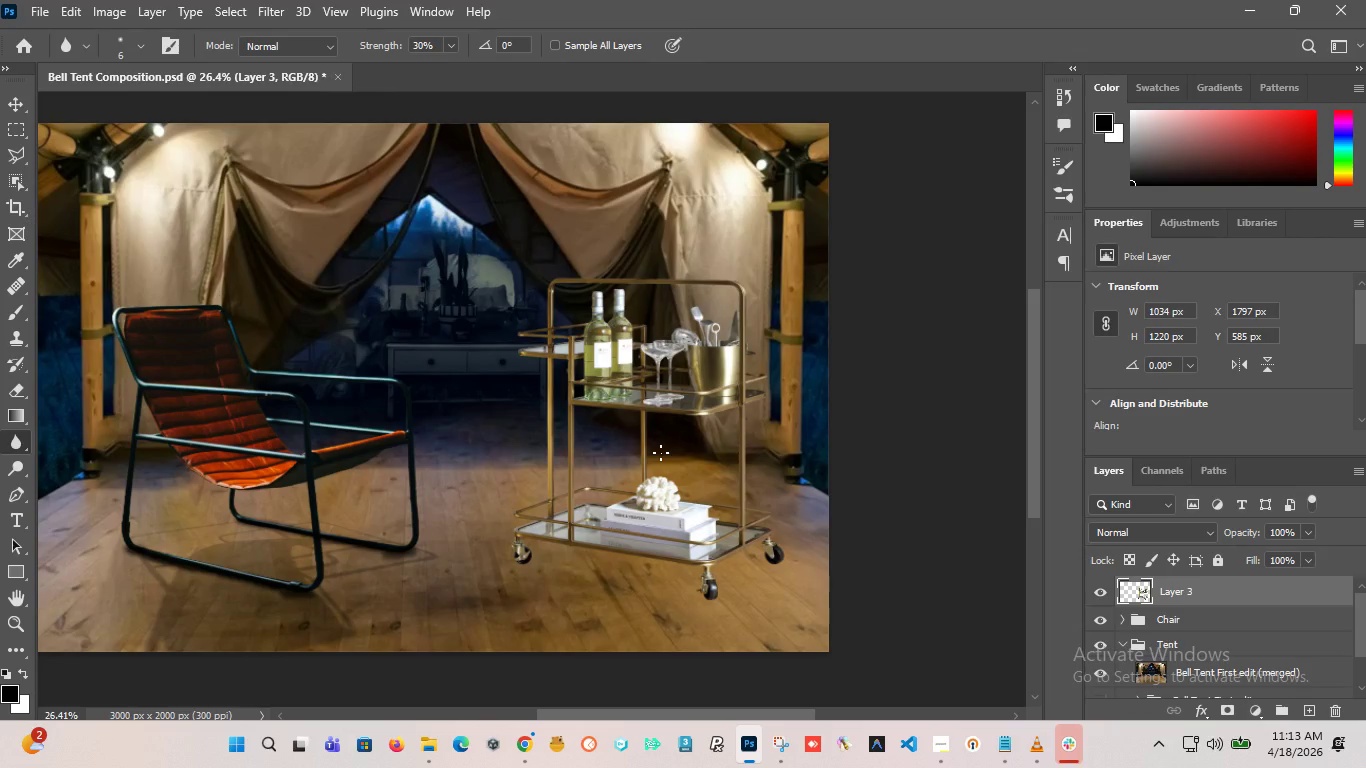 
scroll: coordinate [681, 390], scroll_direction: down, amount: 4.0
 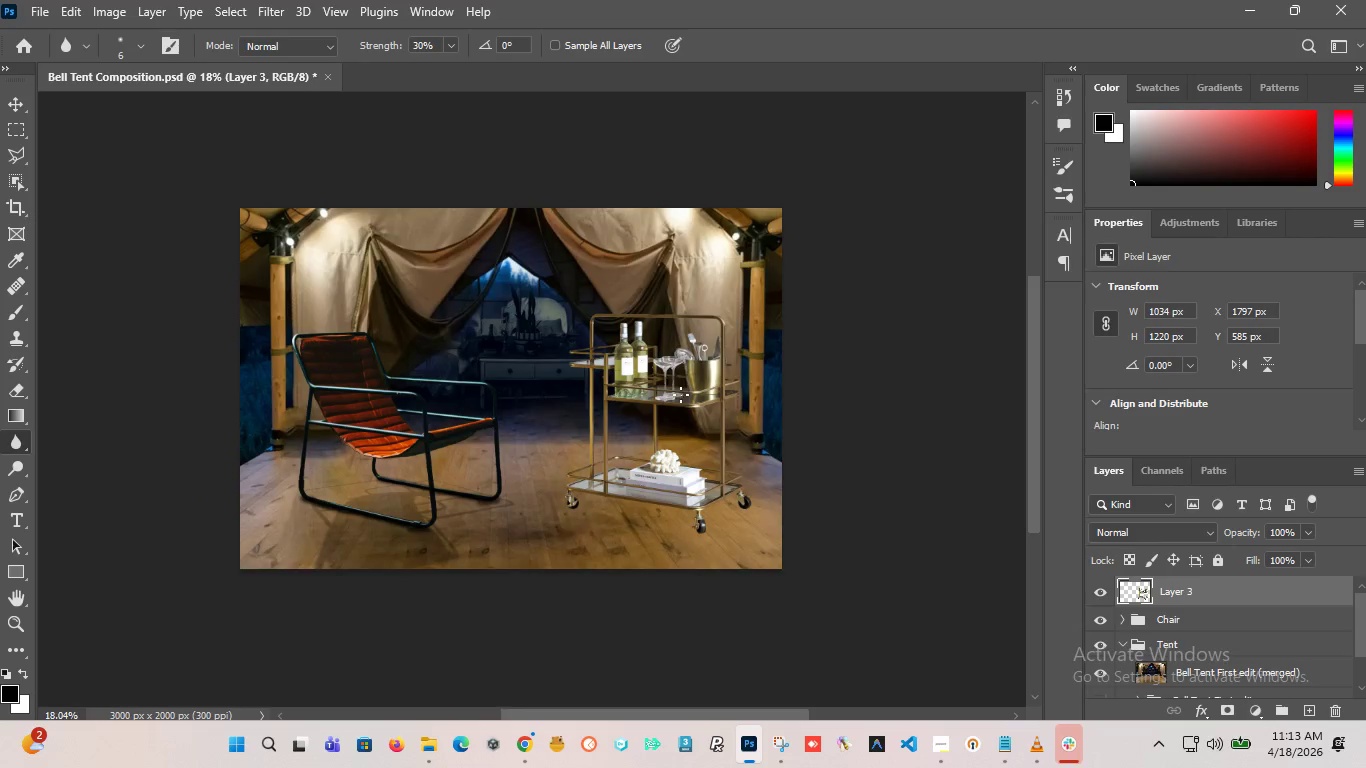 
scroll: coordinate [681, 395], scroll_direction: up, amount: 3.0
 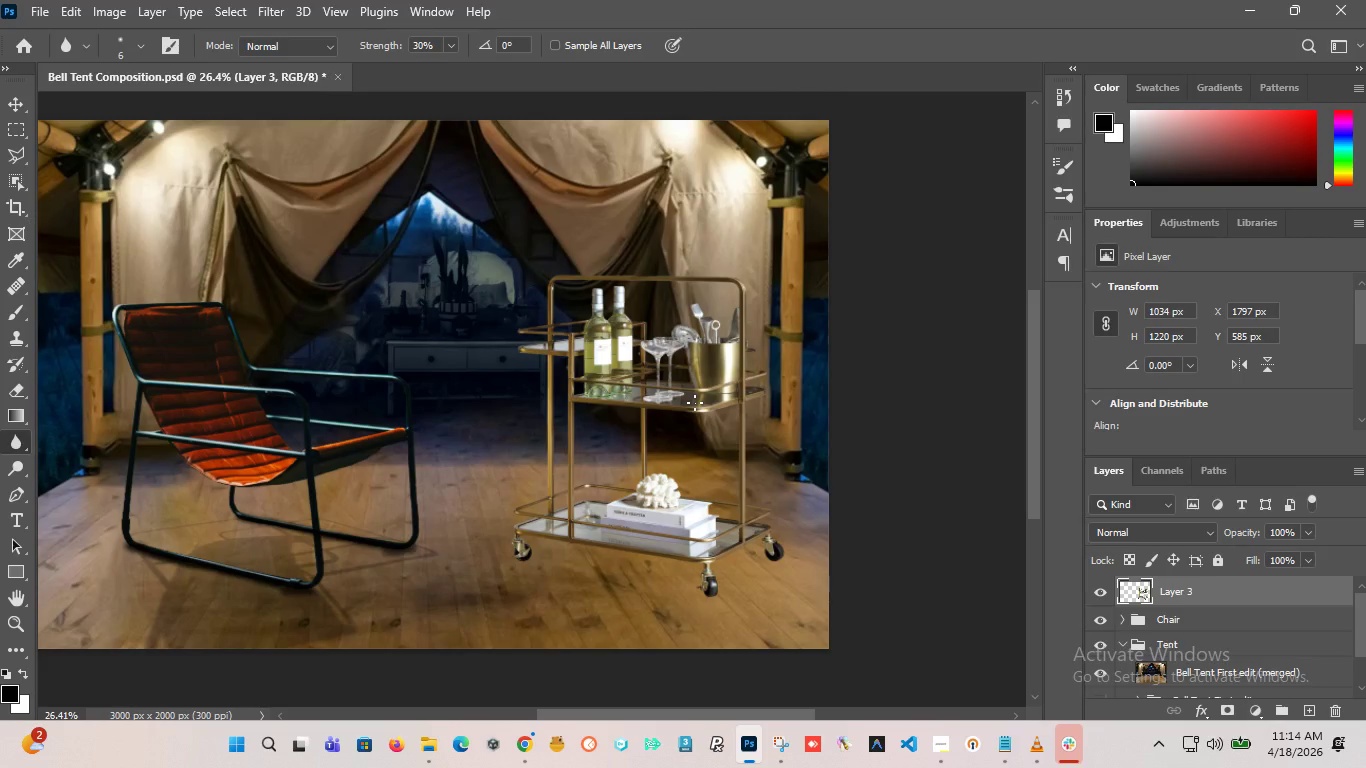 
wait(66.31)
 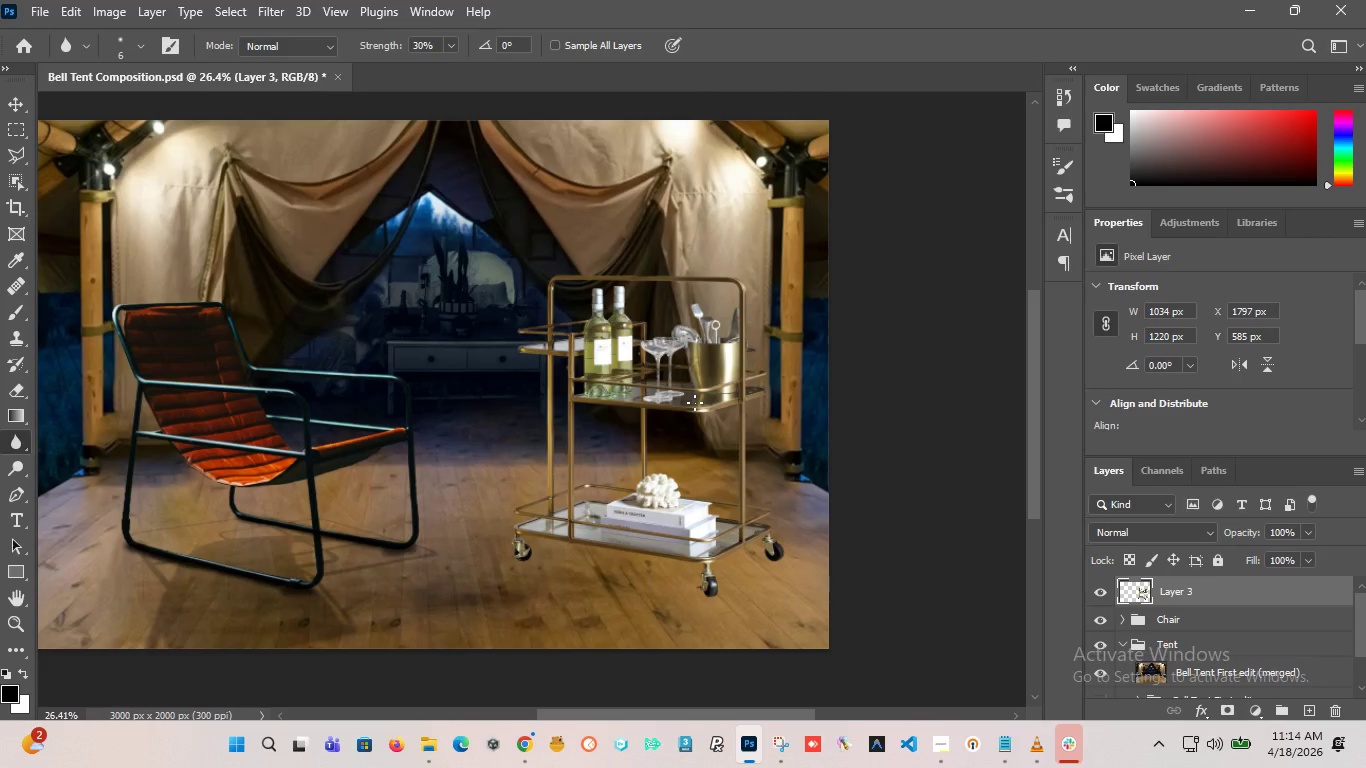 
hold_key(key=AltLeft, duration=12.67)
scroll: coordinate [613, 365], scroll_direction: down, amount: 4.0
 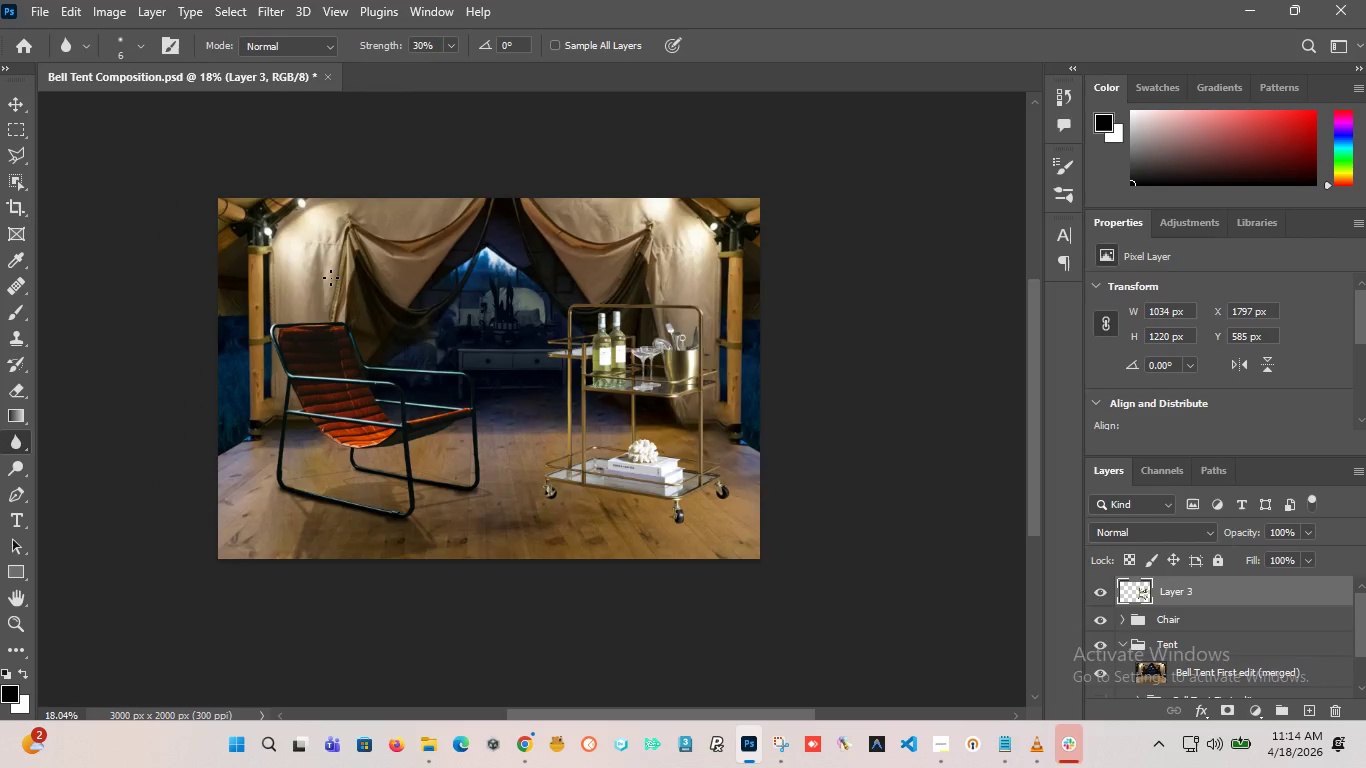 
scroll: coordinate [825, 550], scroll_direction: up, amount: 20.0
 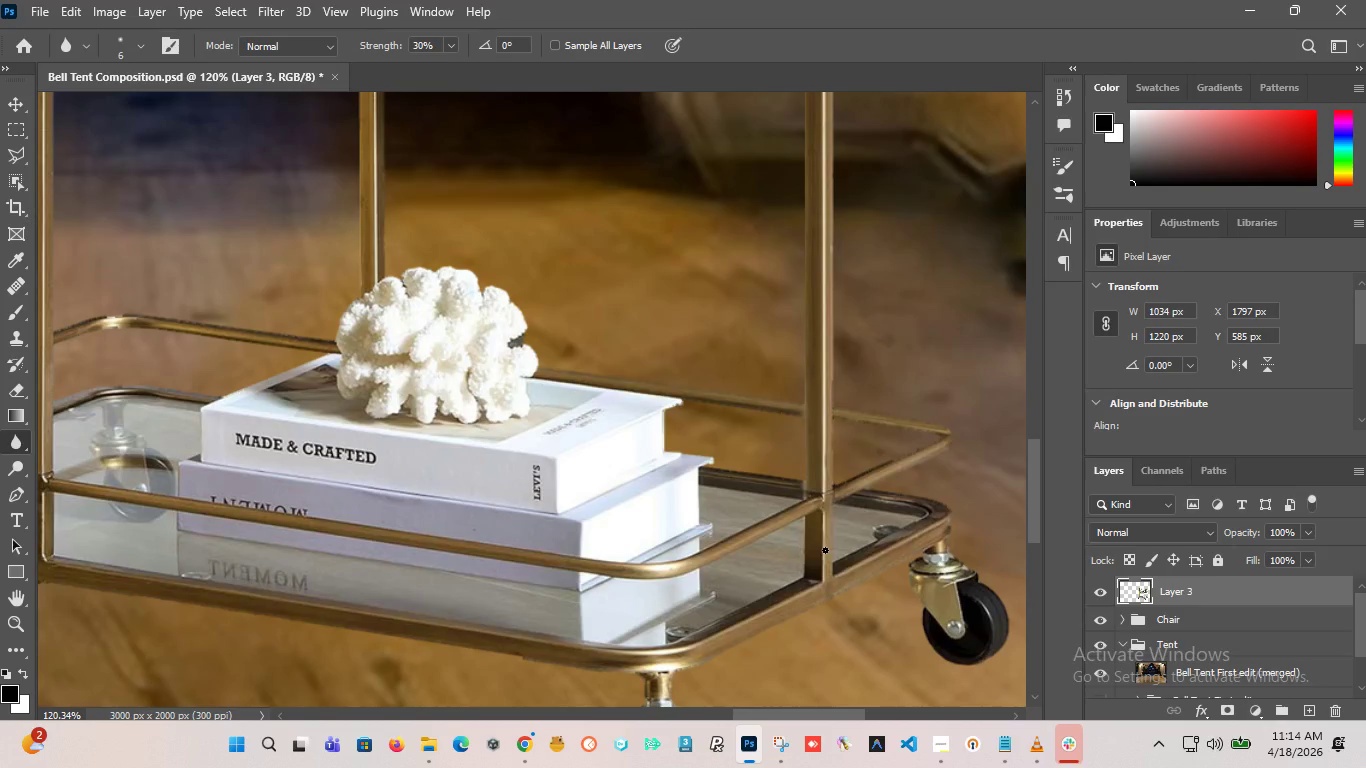 
scroll: coordinate [594, 483], scroll_direction: down, amount: 17.0
 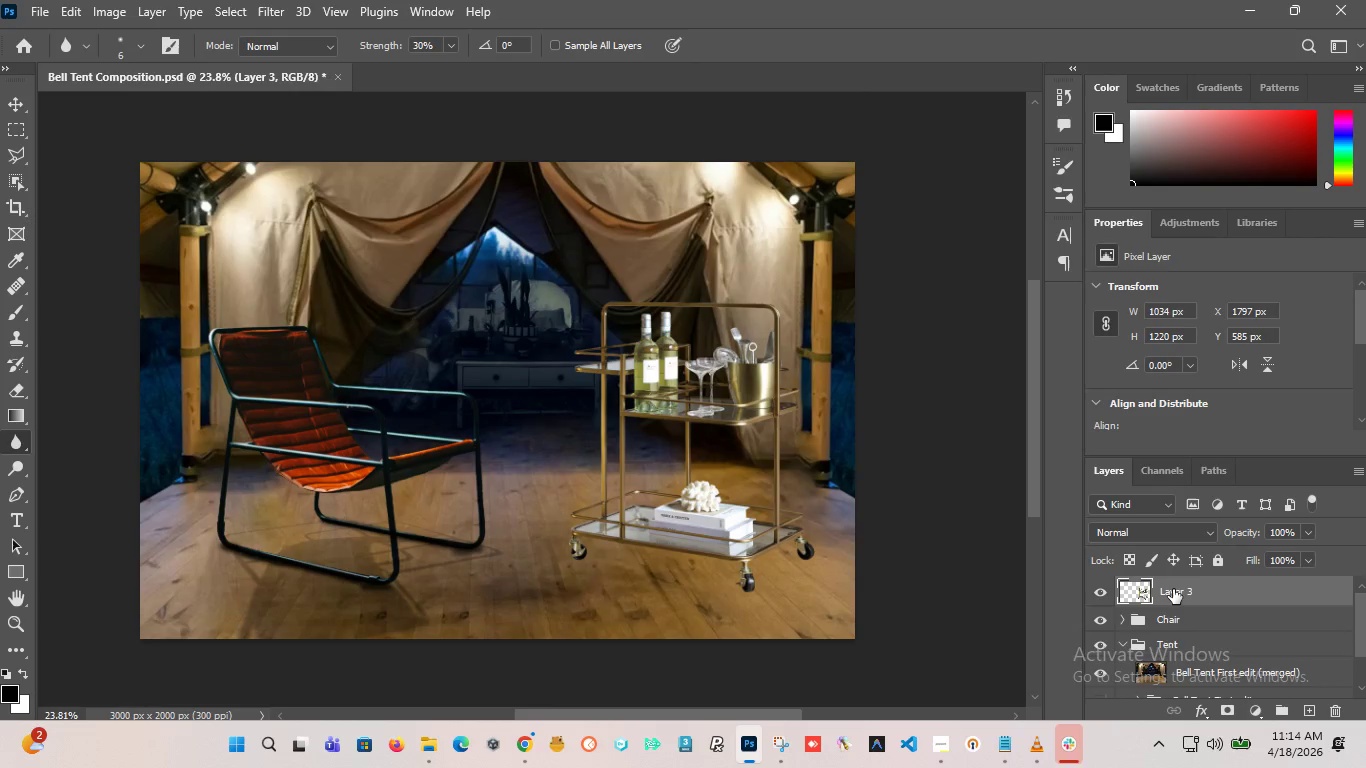 
double_click([1173, 589])
 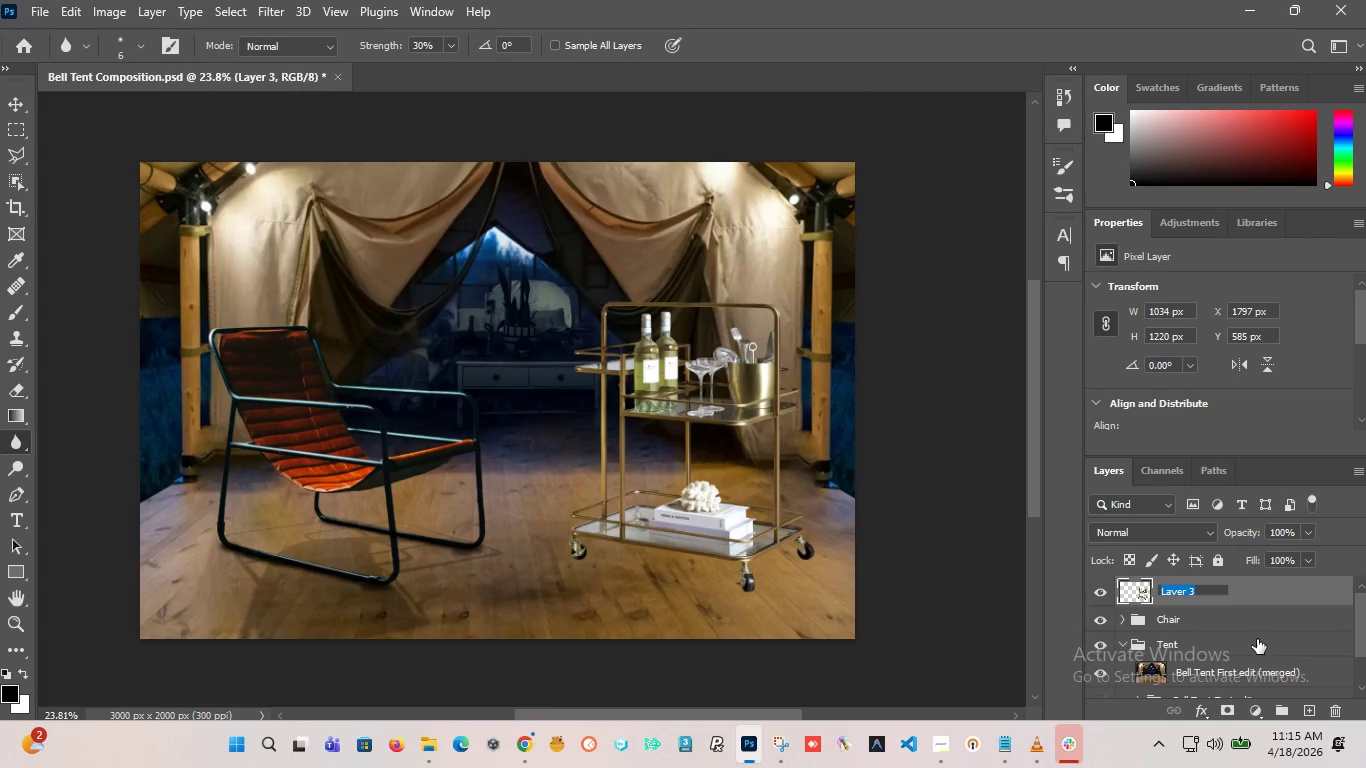 
key(Backspace)
type(Gold Cart)
 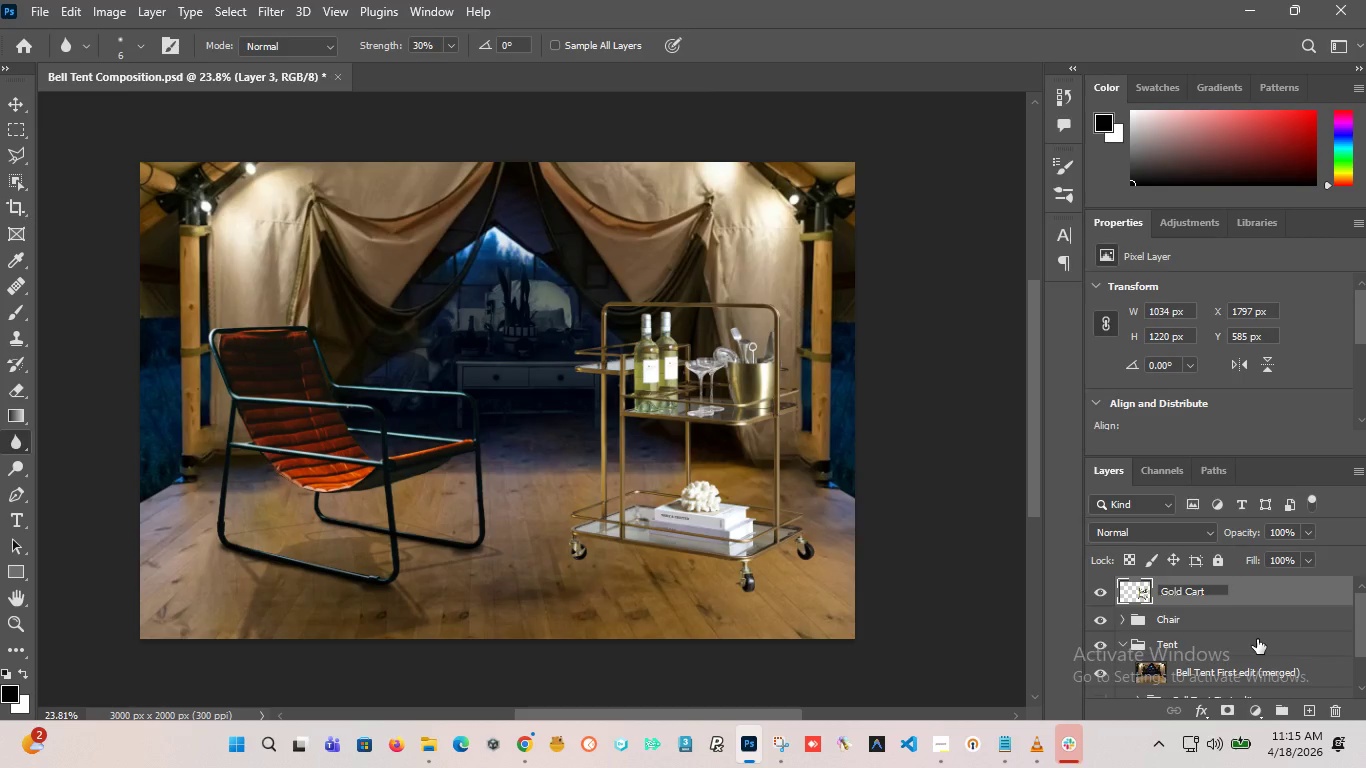 
key(Enter)
 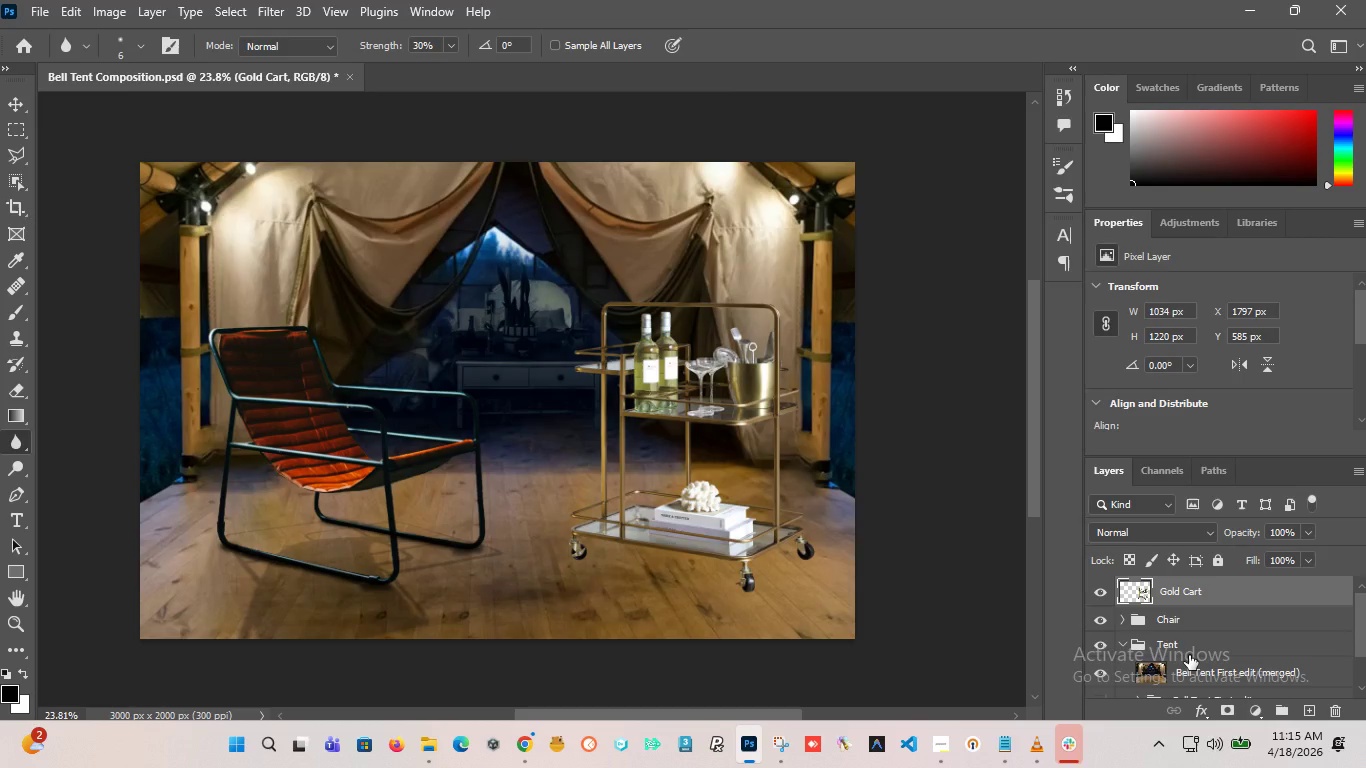 
wait(15.42)
 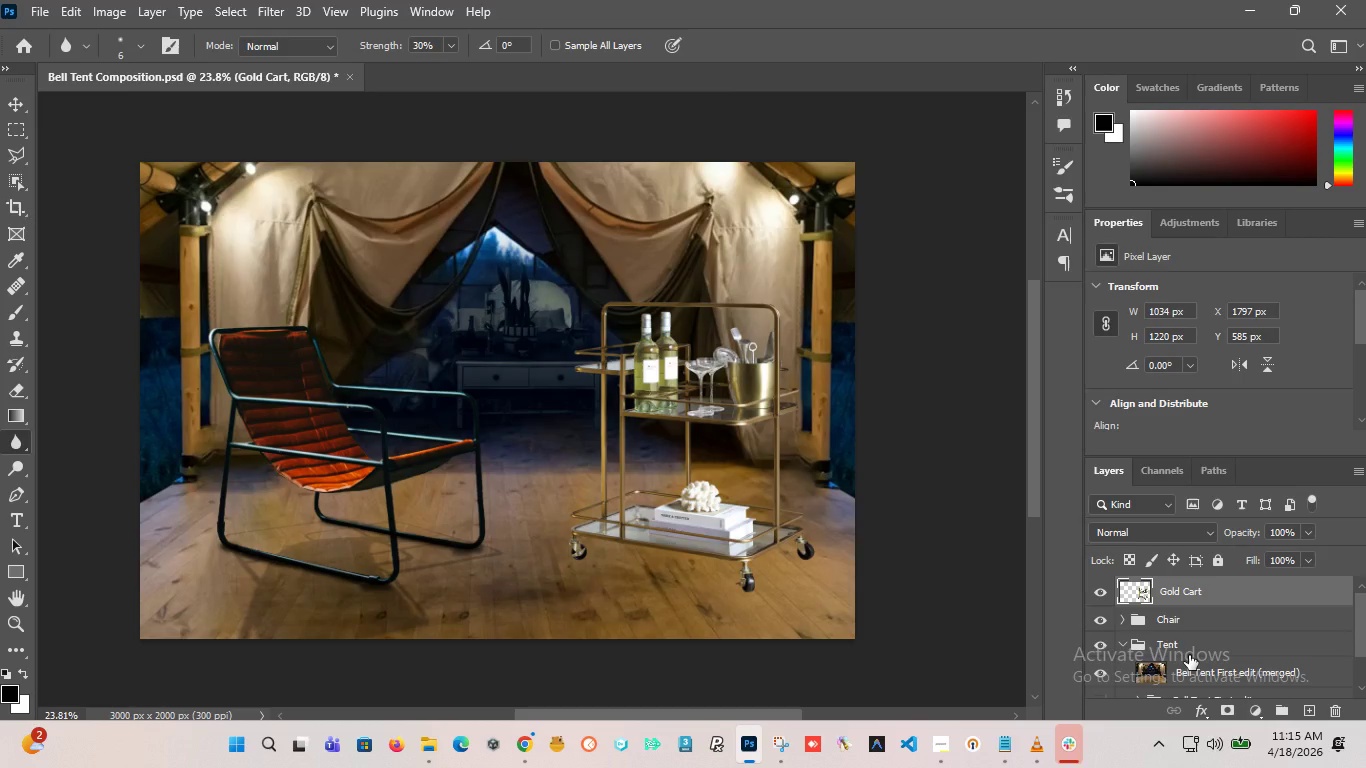 
hold_key(key=AltLeft, duration=2.88)
scroll: coordinate [624, 472], scroll_direction: down, amount: 6.0
 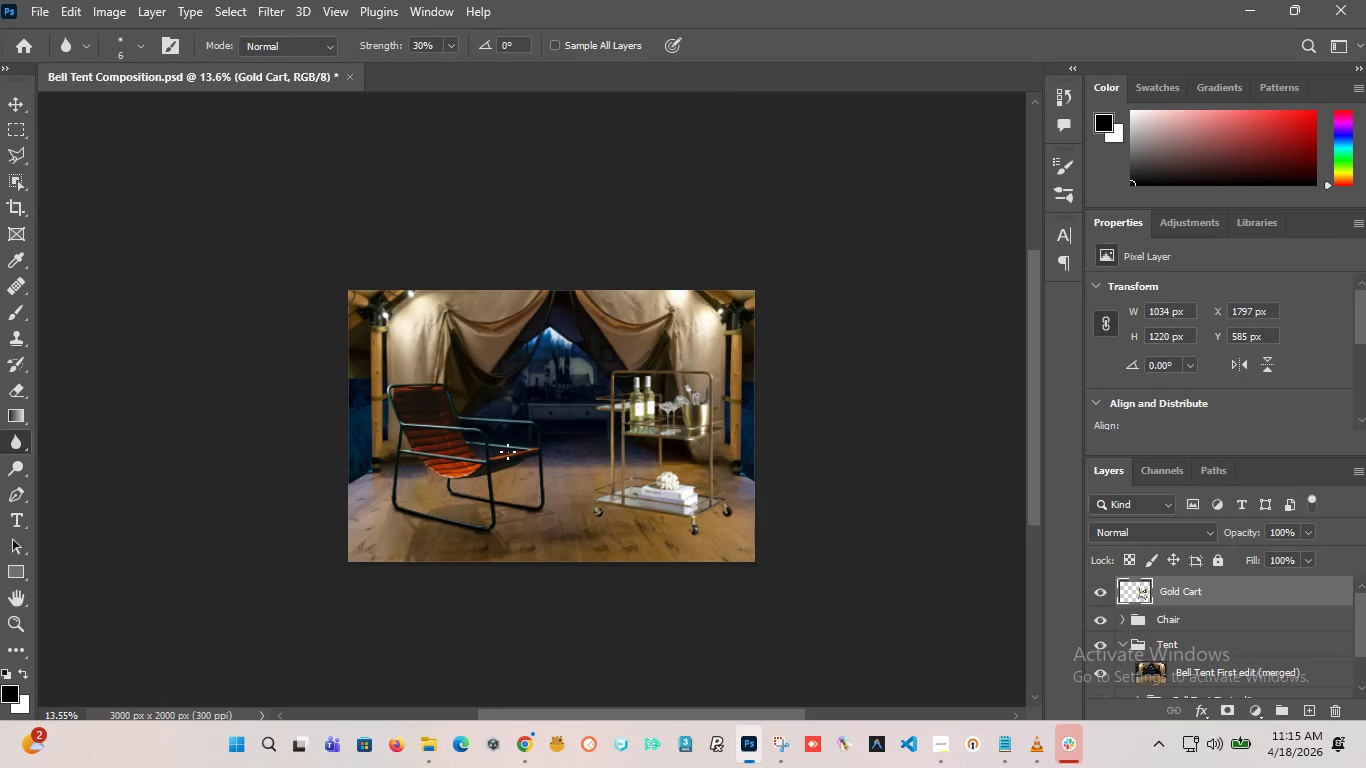 
scroll: coordinate [509, 452], scroll_direction: up, amount: 5.0
 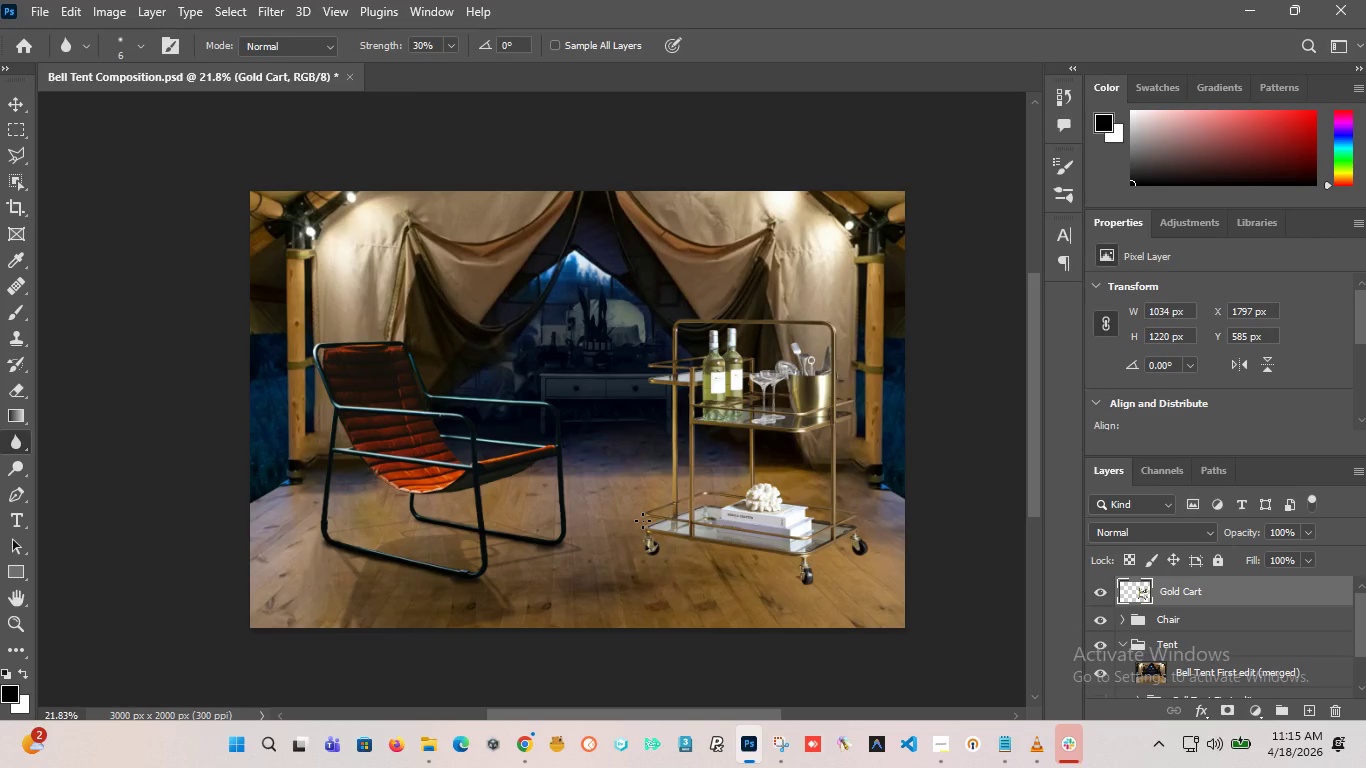 
wait(9.05)
 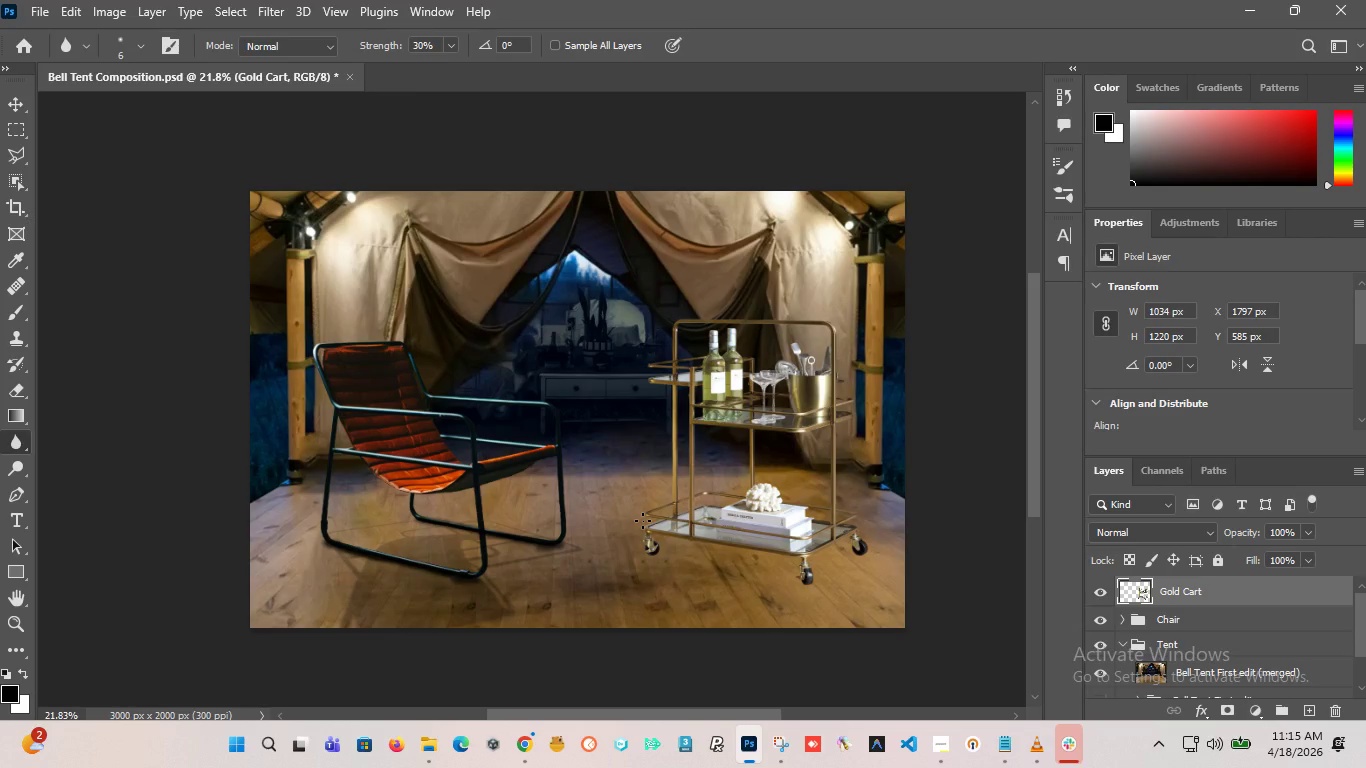 
hold_key(key=AltLeft, duration=2.34)
scroll: coordinate [646, 500], scroll_direction: up, amount: 2.0
 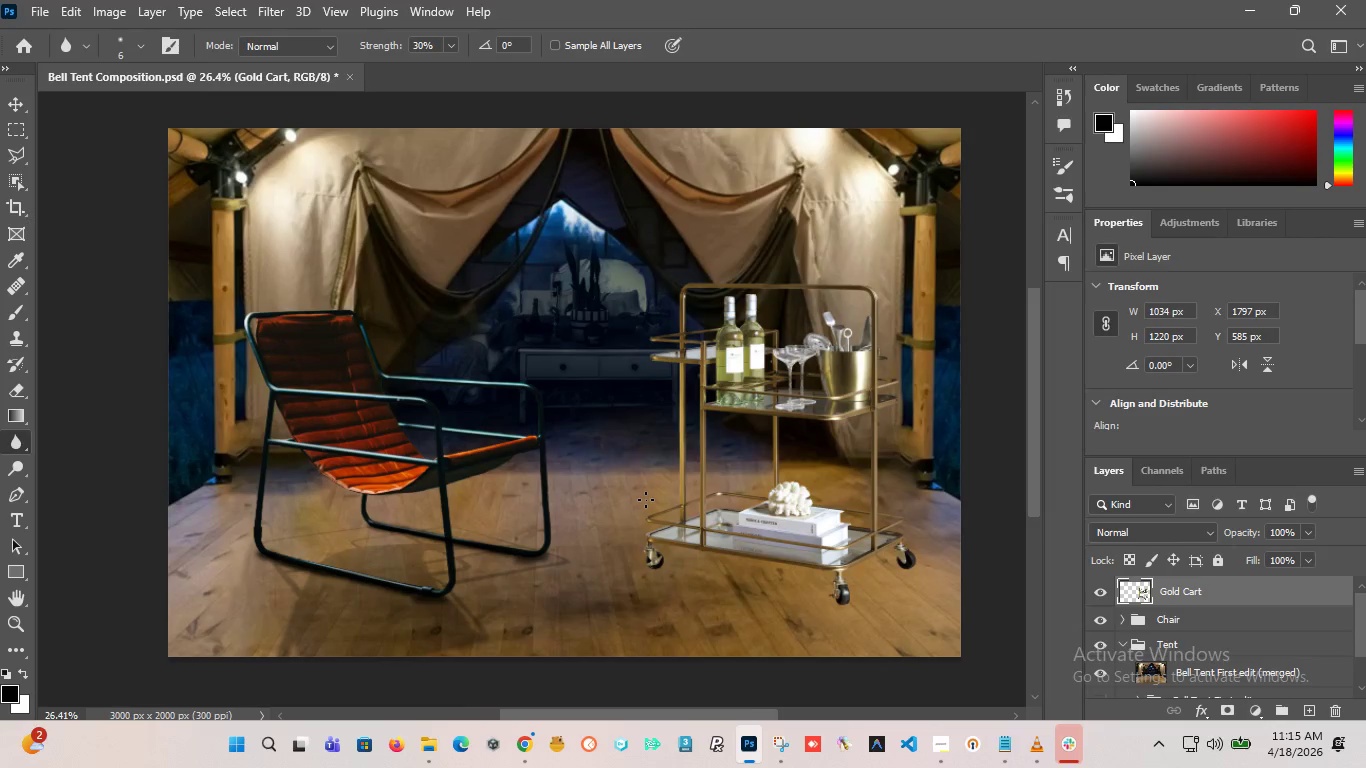 
scroll: coordinate [645, 500], scroll_direction: down, amount: 1.0
 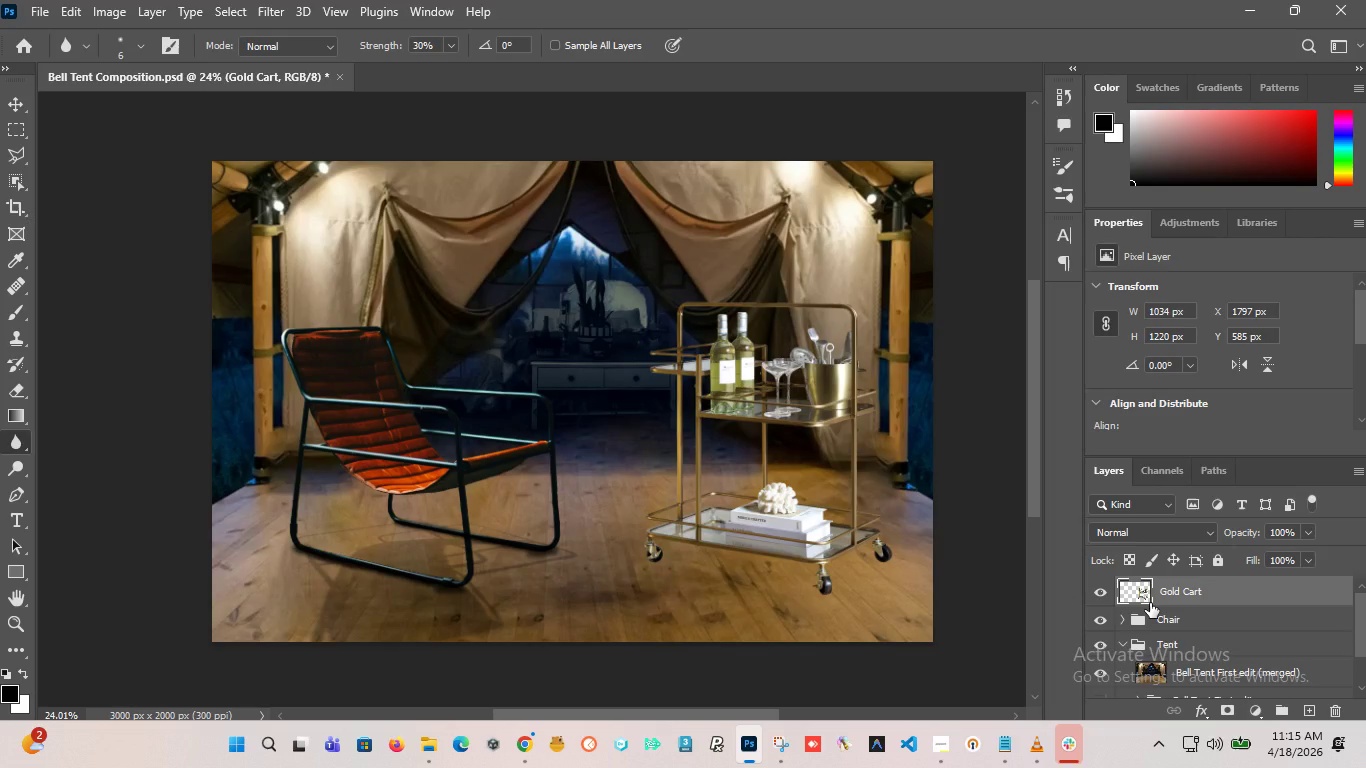 
right_click([1168, 594])
 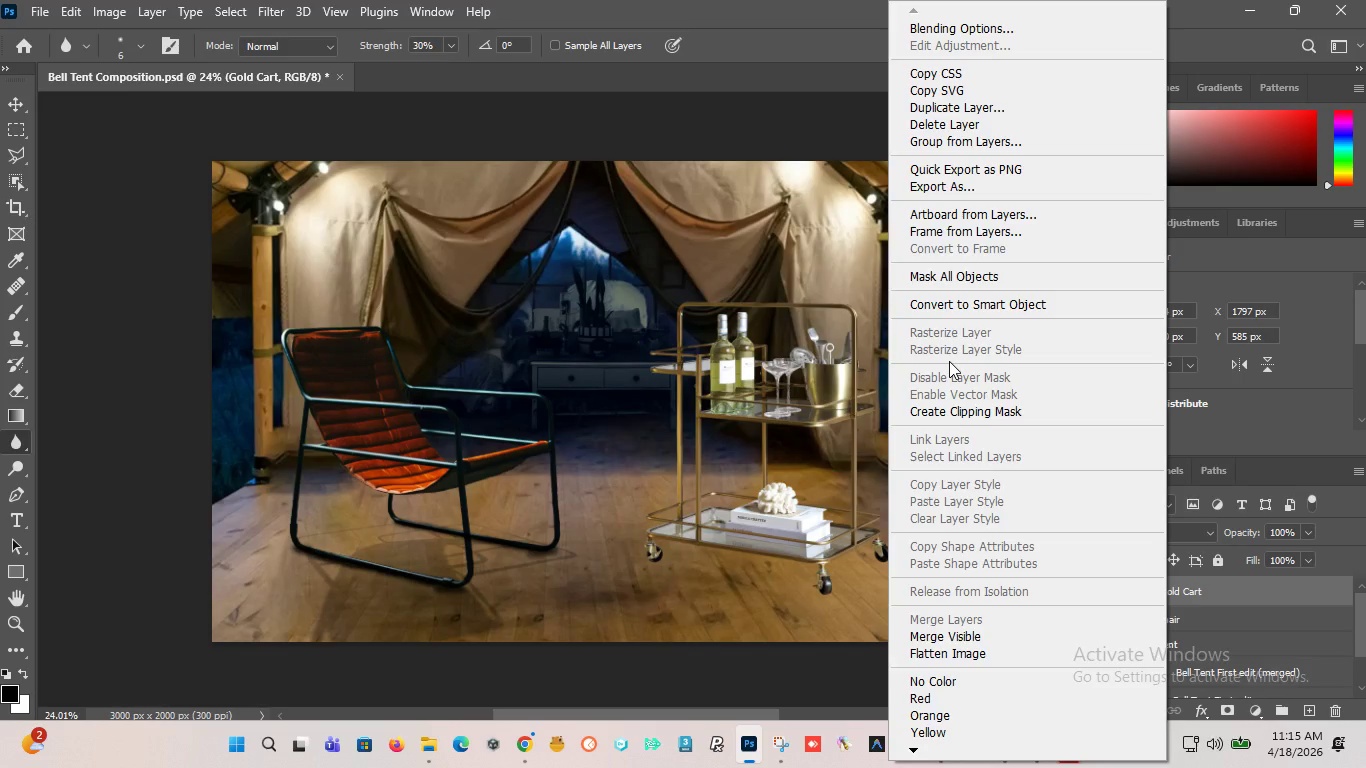 
left_click([962, 307])
 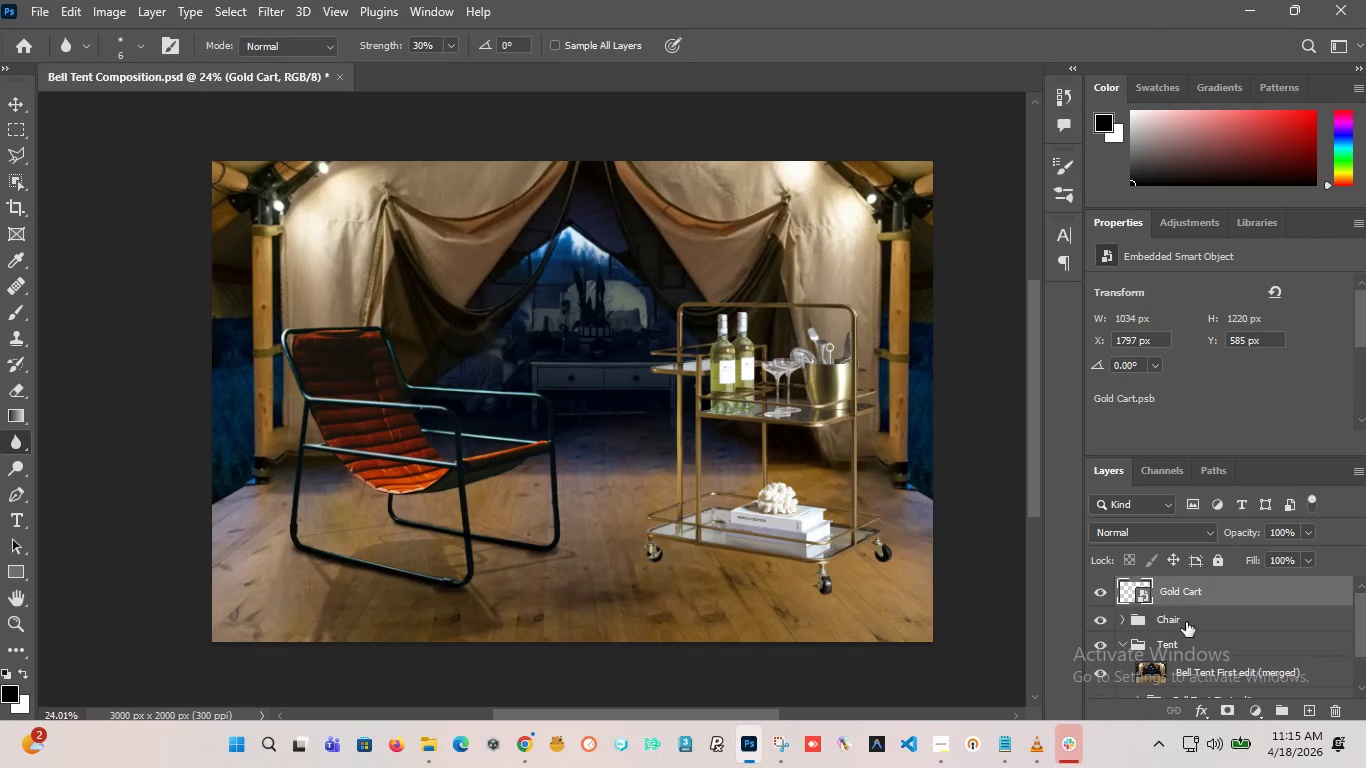 
left_click([1208, 715])
 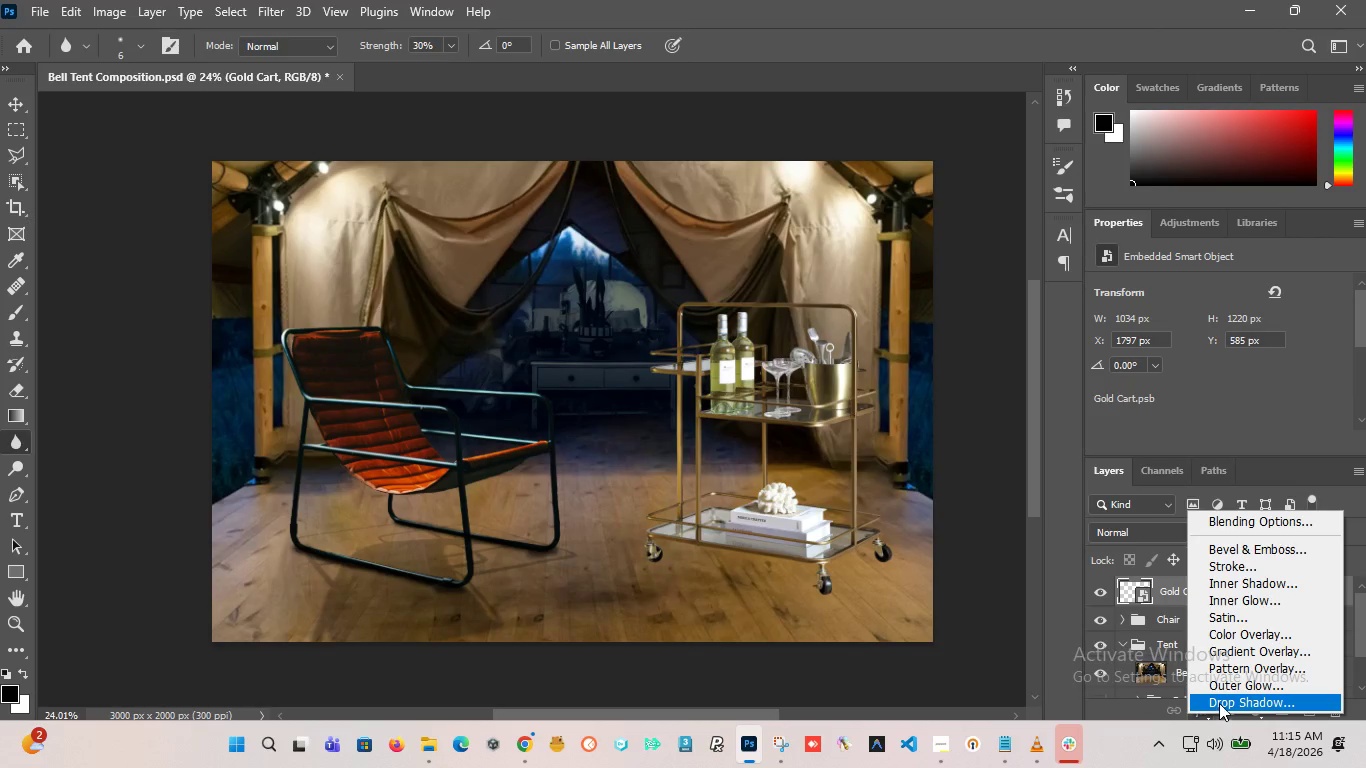 
left_click([1220, 702])
 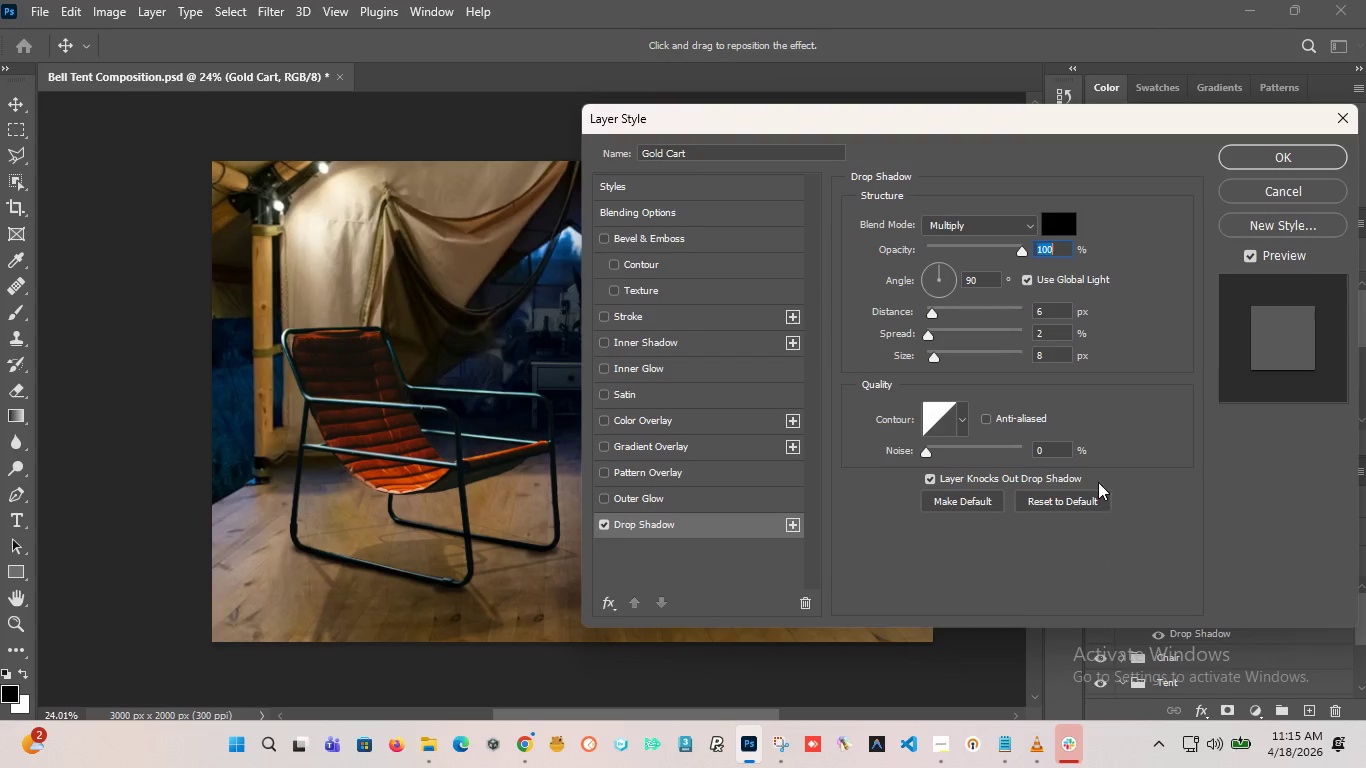 
left_click([1230, 156])
 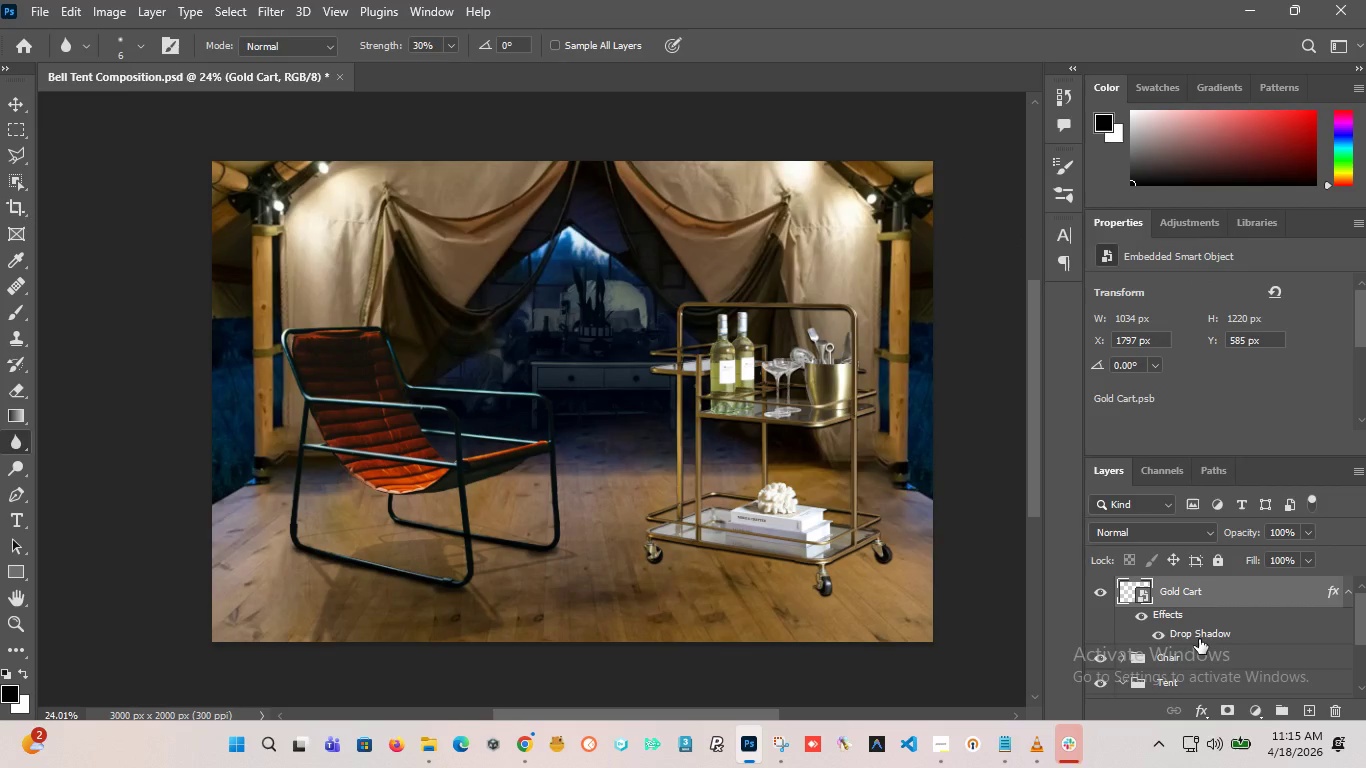 
right_click([1194, 639])
 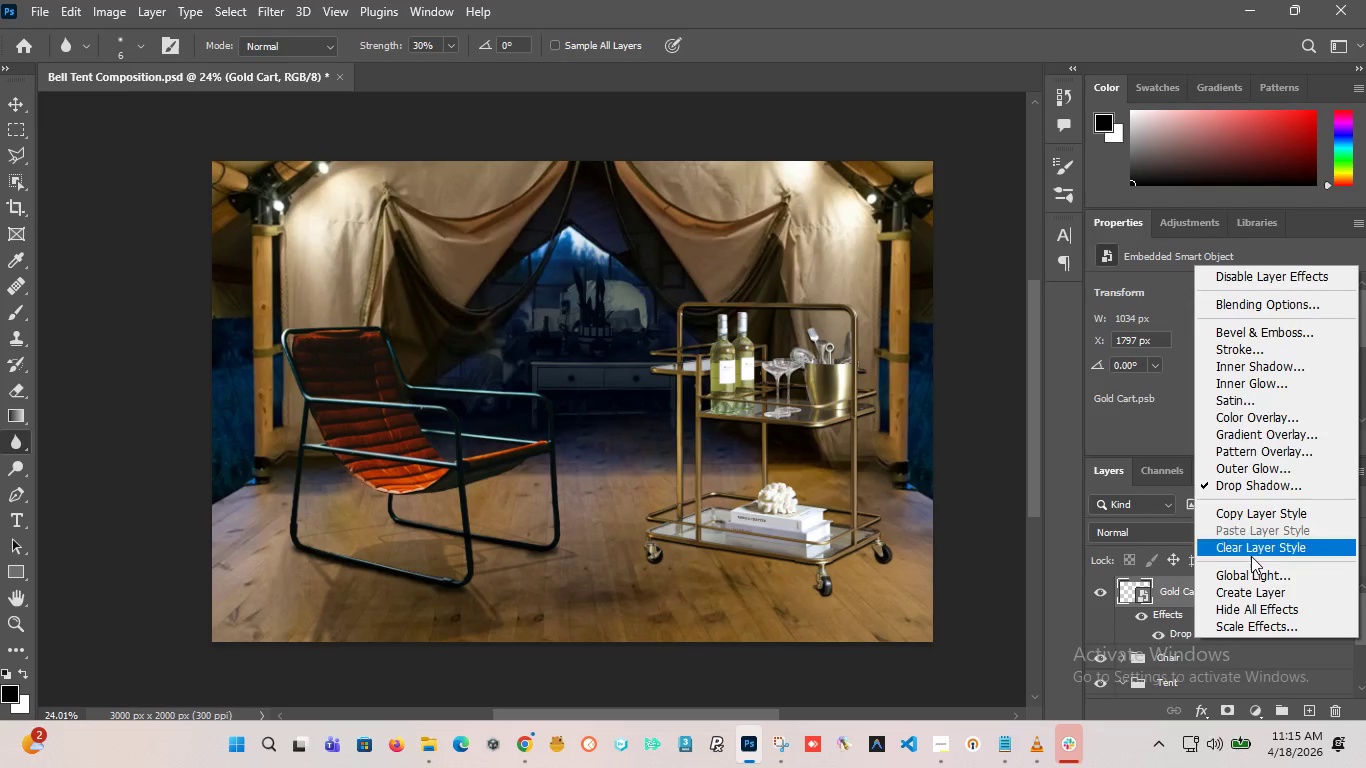 
left_click([1250, 590])
 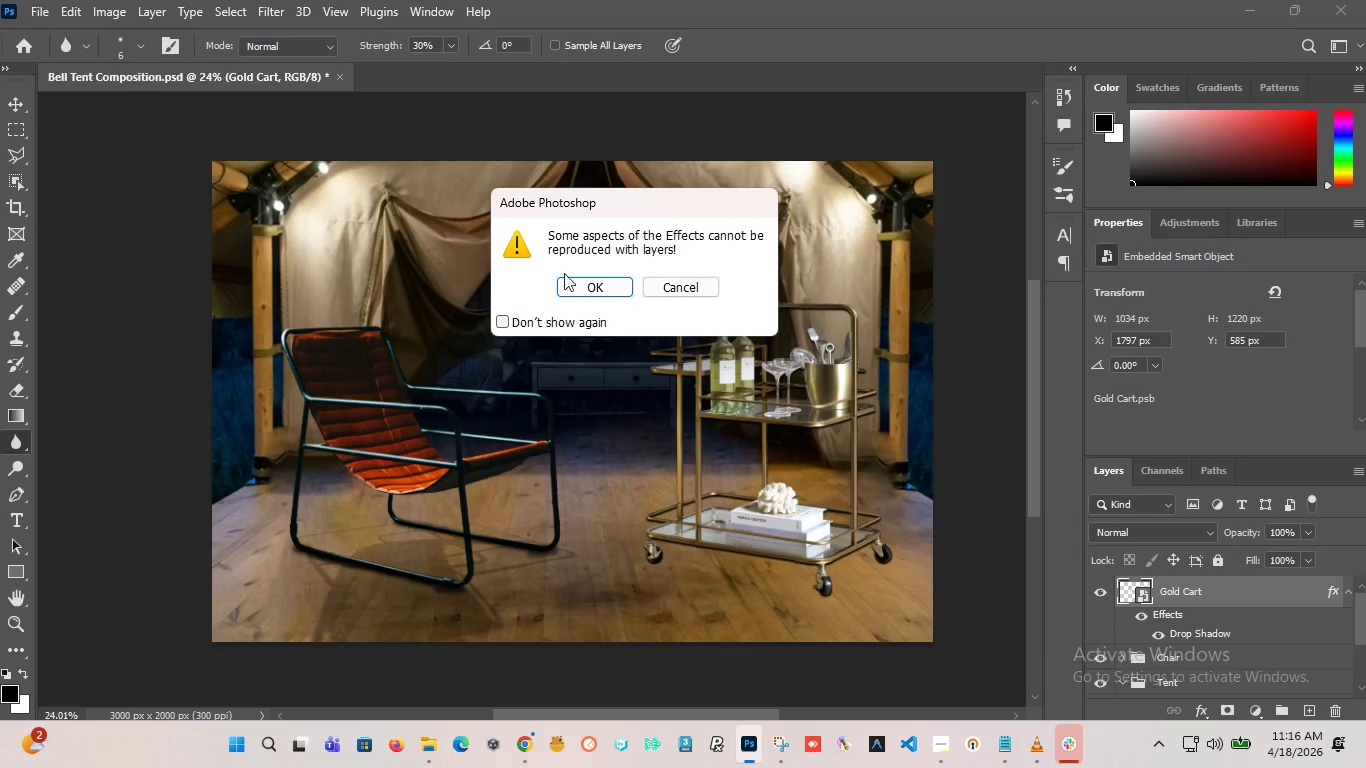 
left_click([580, 275])
 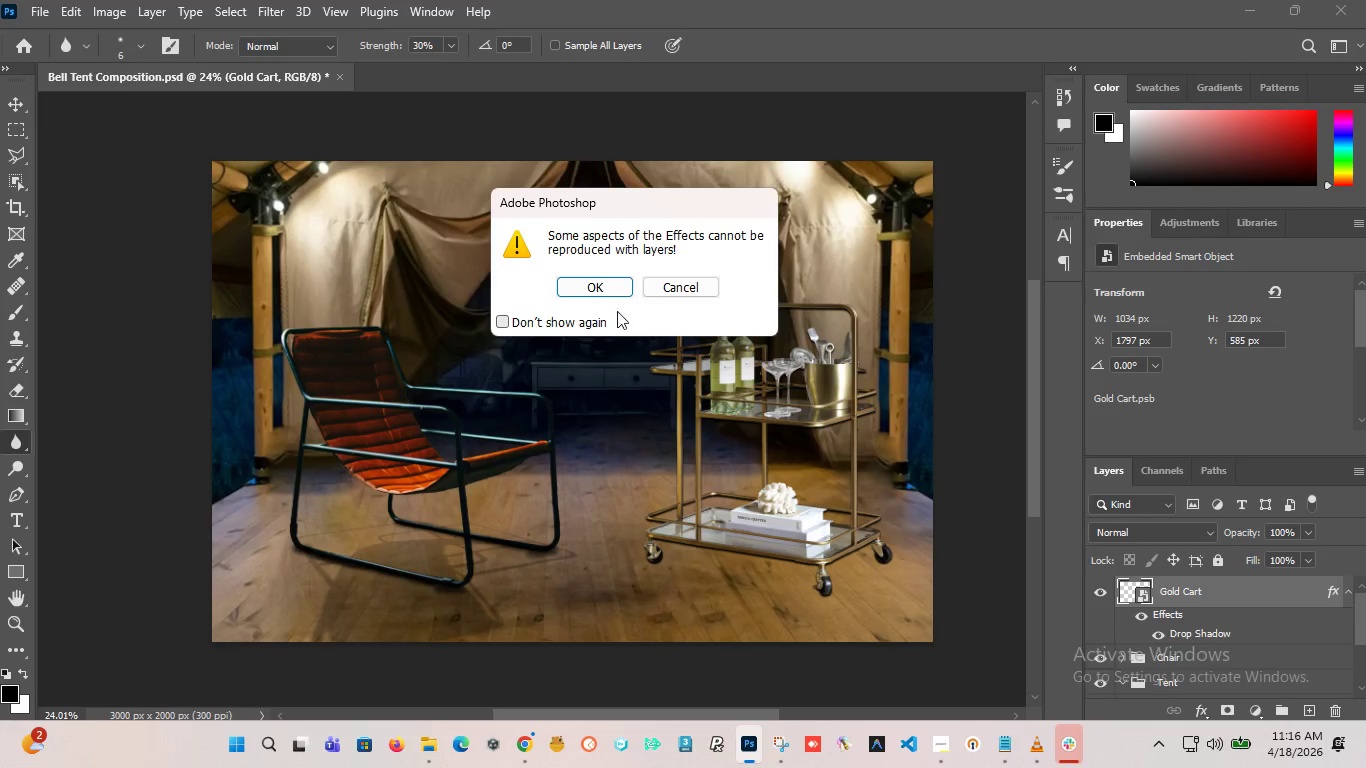 
left_click([608, 295])
 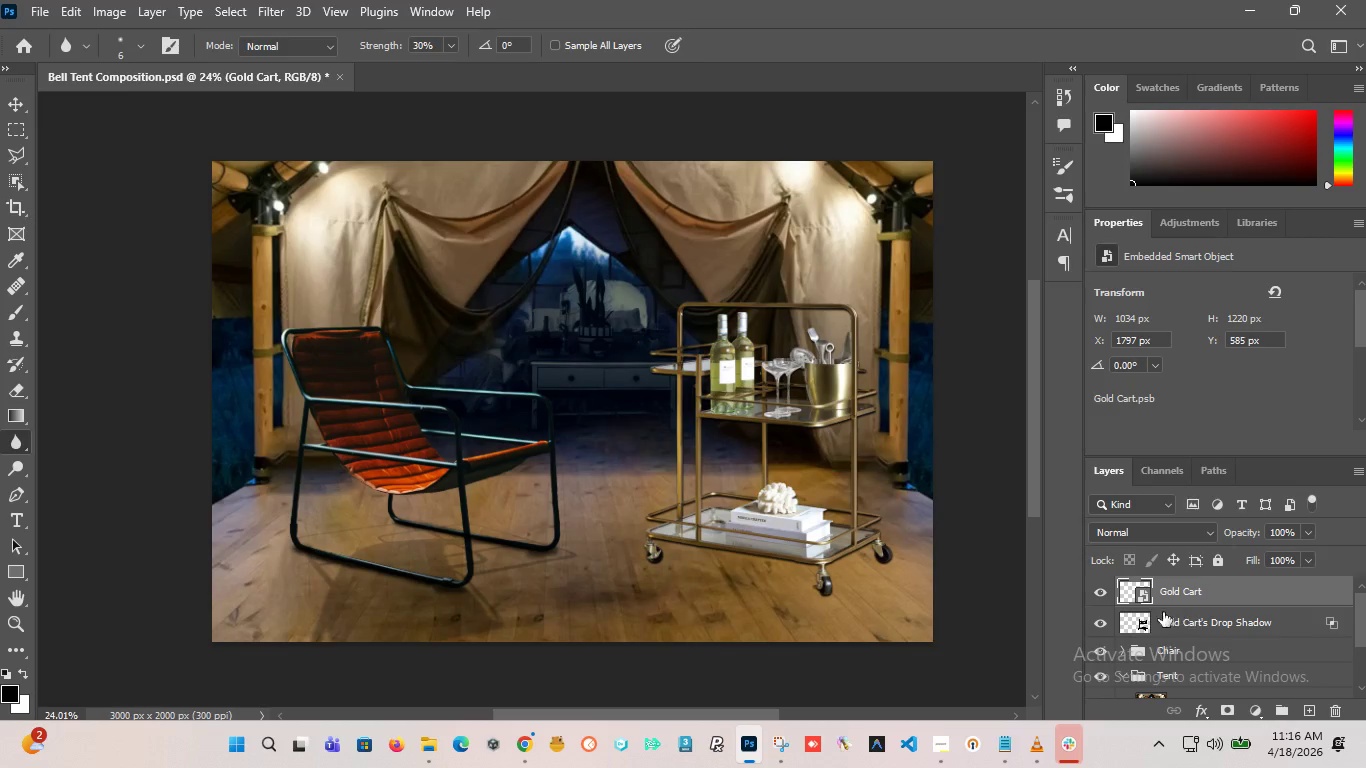 
left_click([1175, 621])
 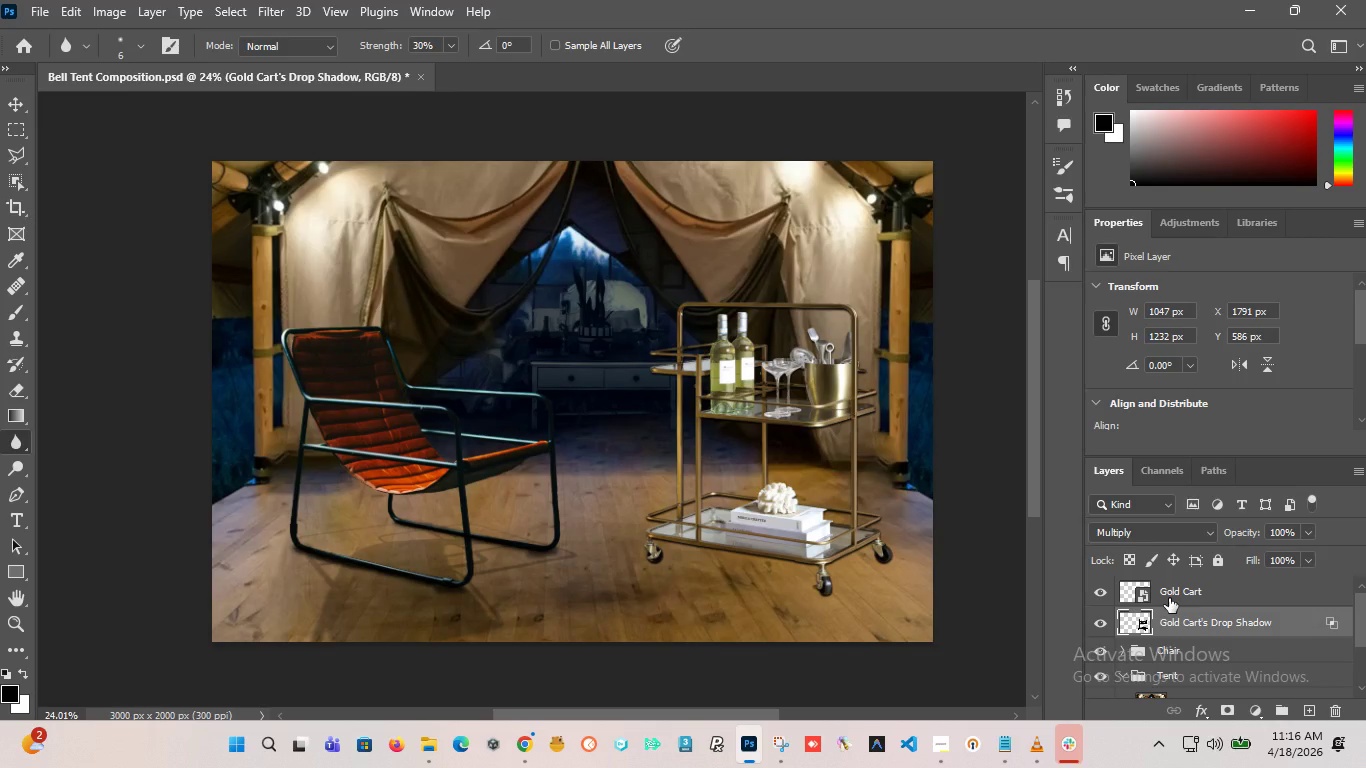 
scroll: coordinate [1168, 607], scroll_direction: up, amount: 1.0
 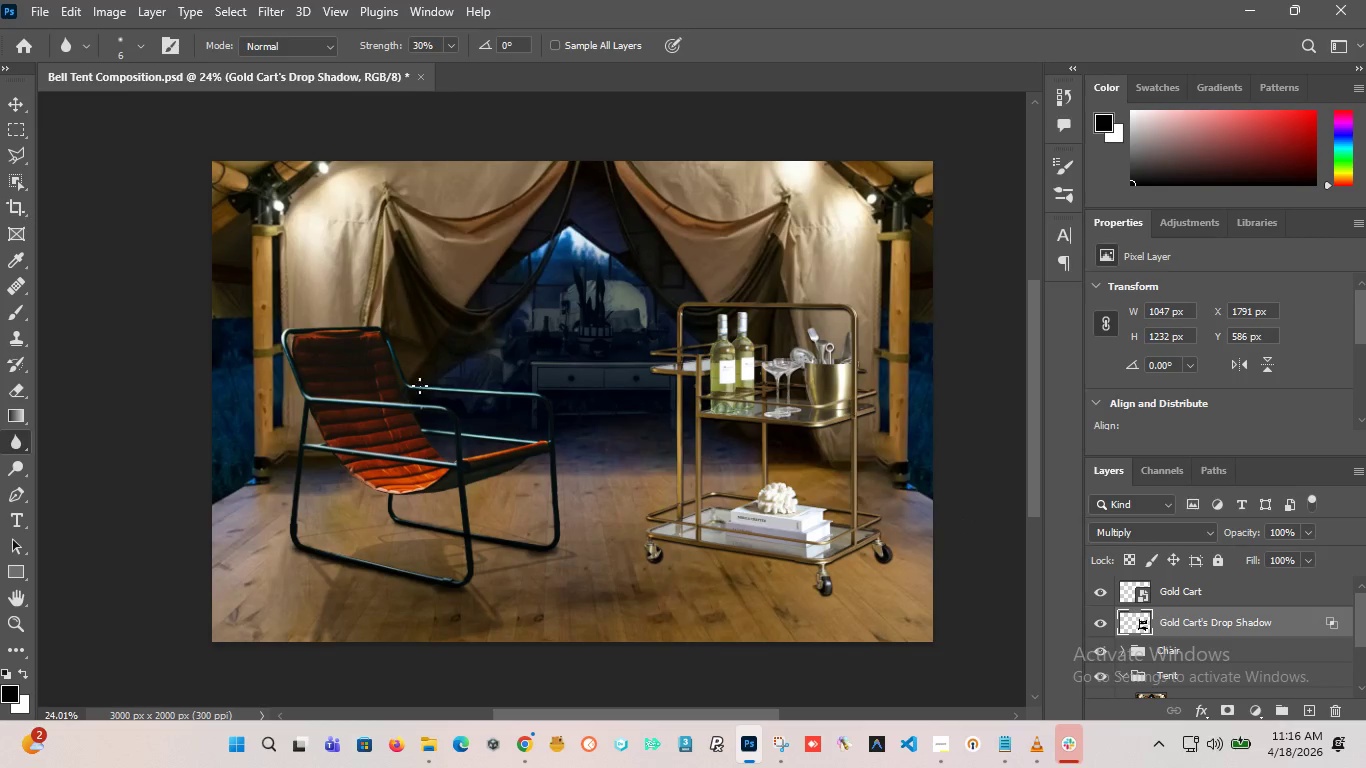 
wait(5.15)
 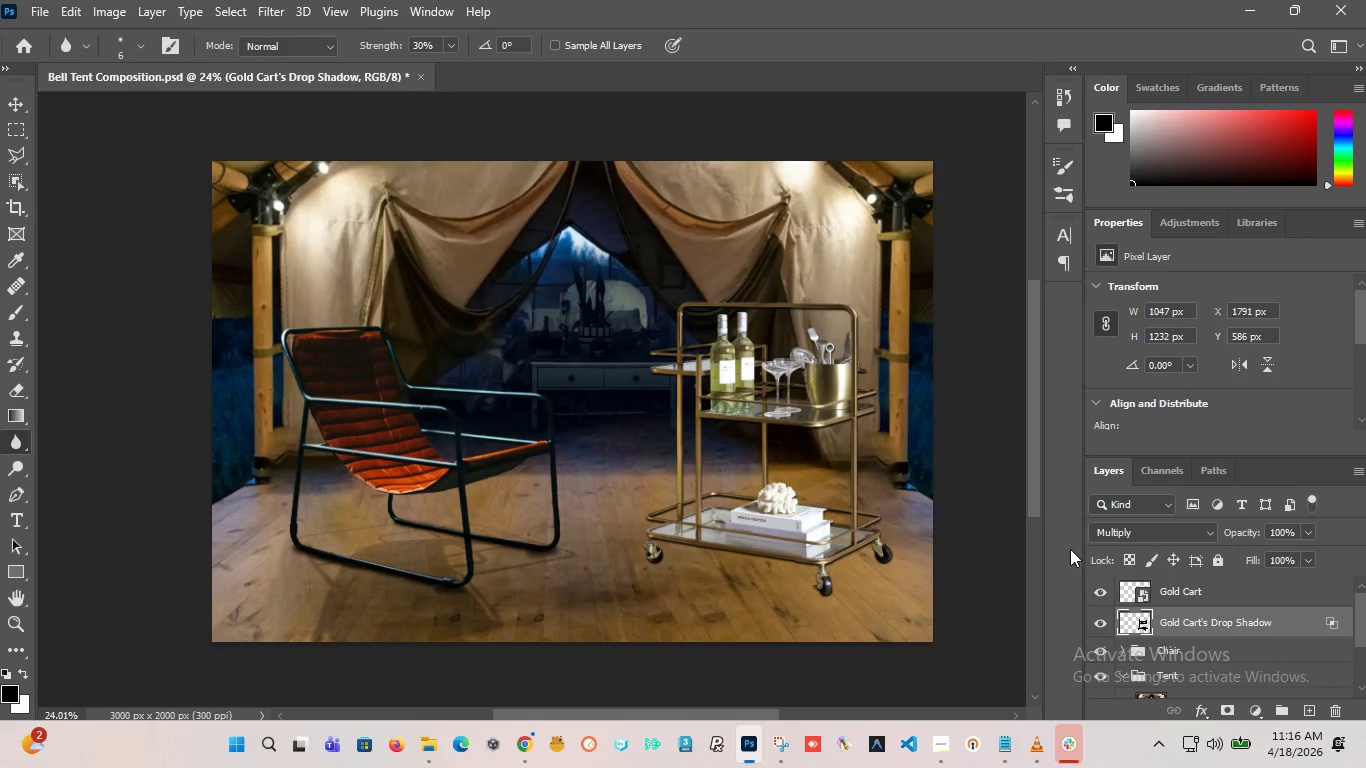 
key(Control+T)
 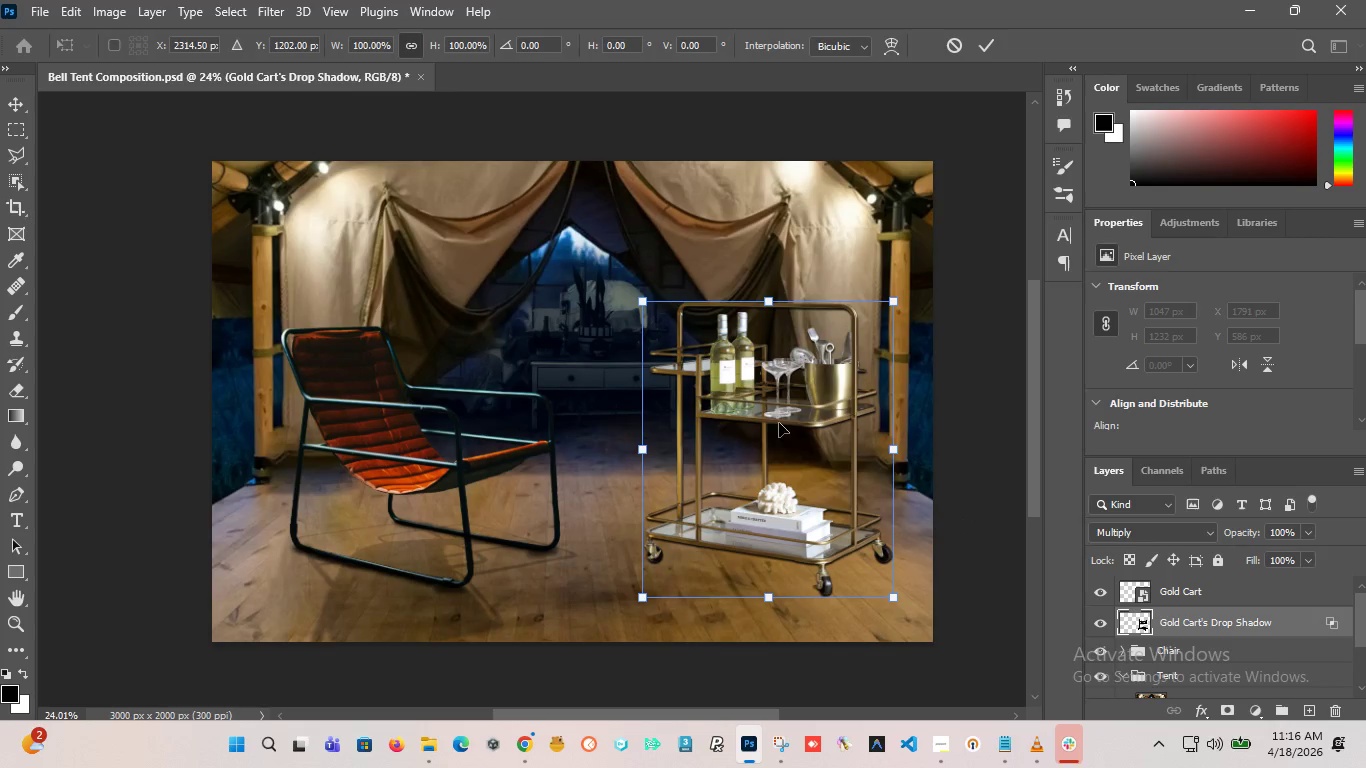 
right_click([768, 443])
 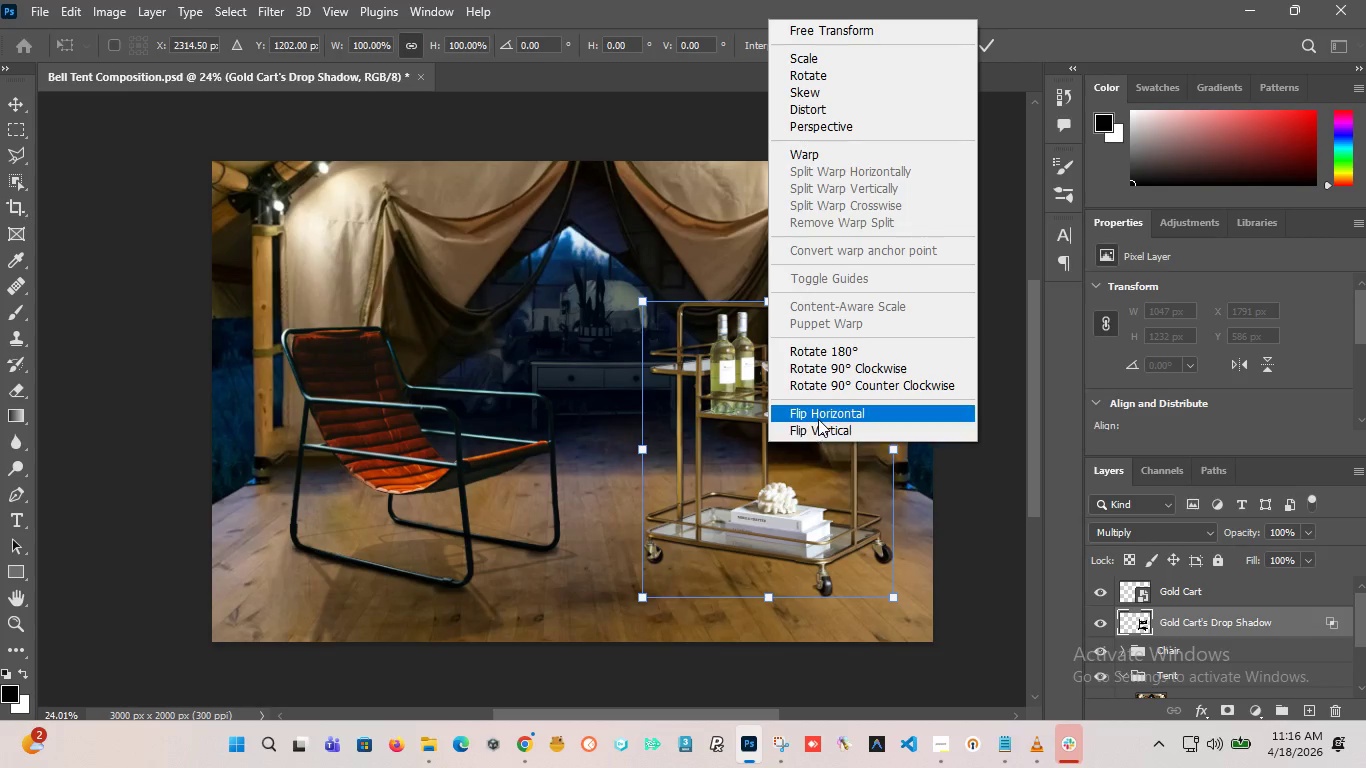 
left_click([818, 418])
 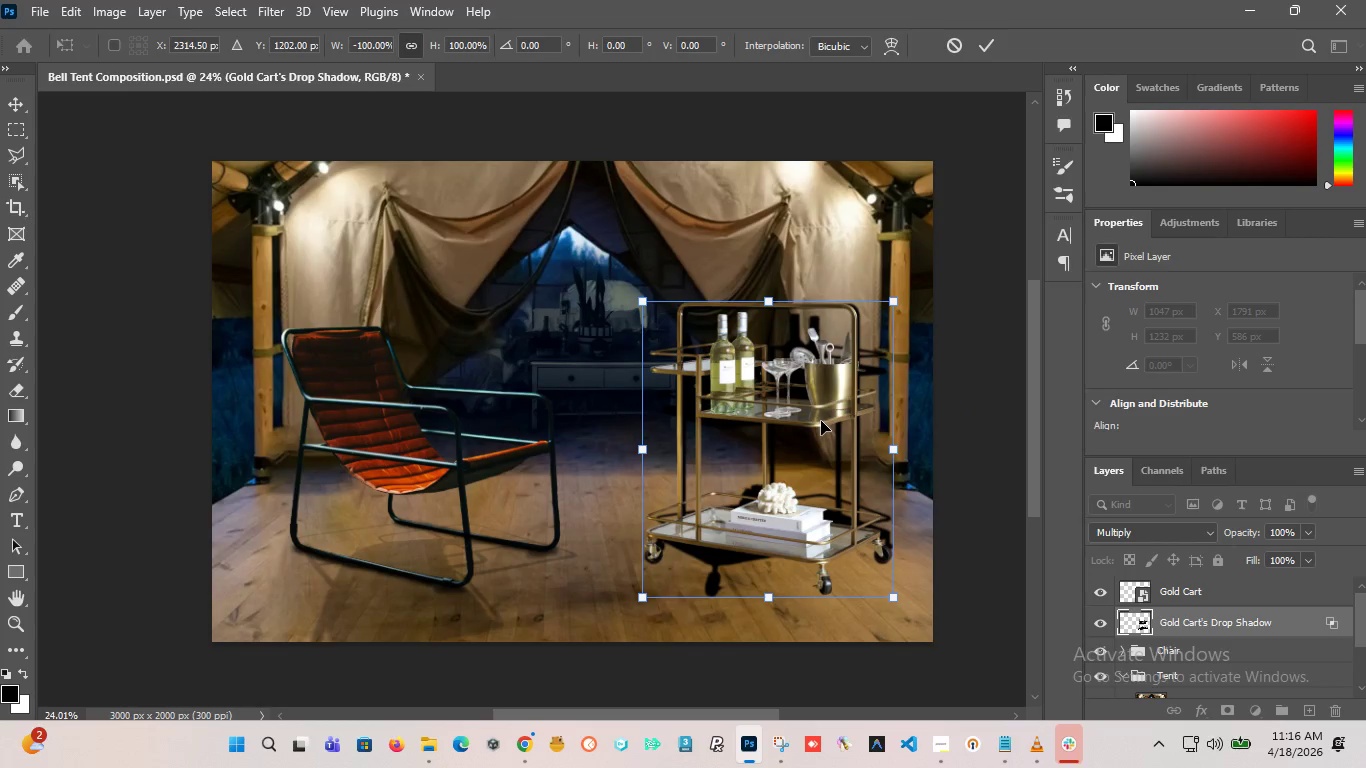 
key(Control+Z)
 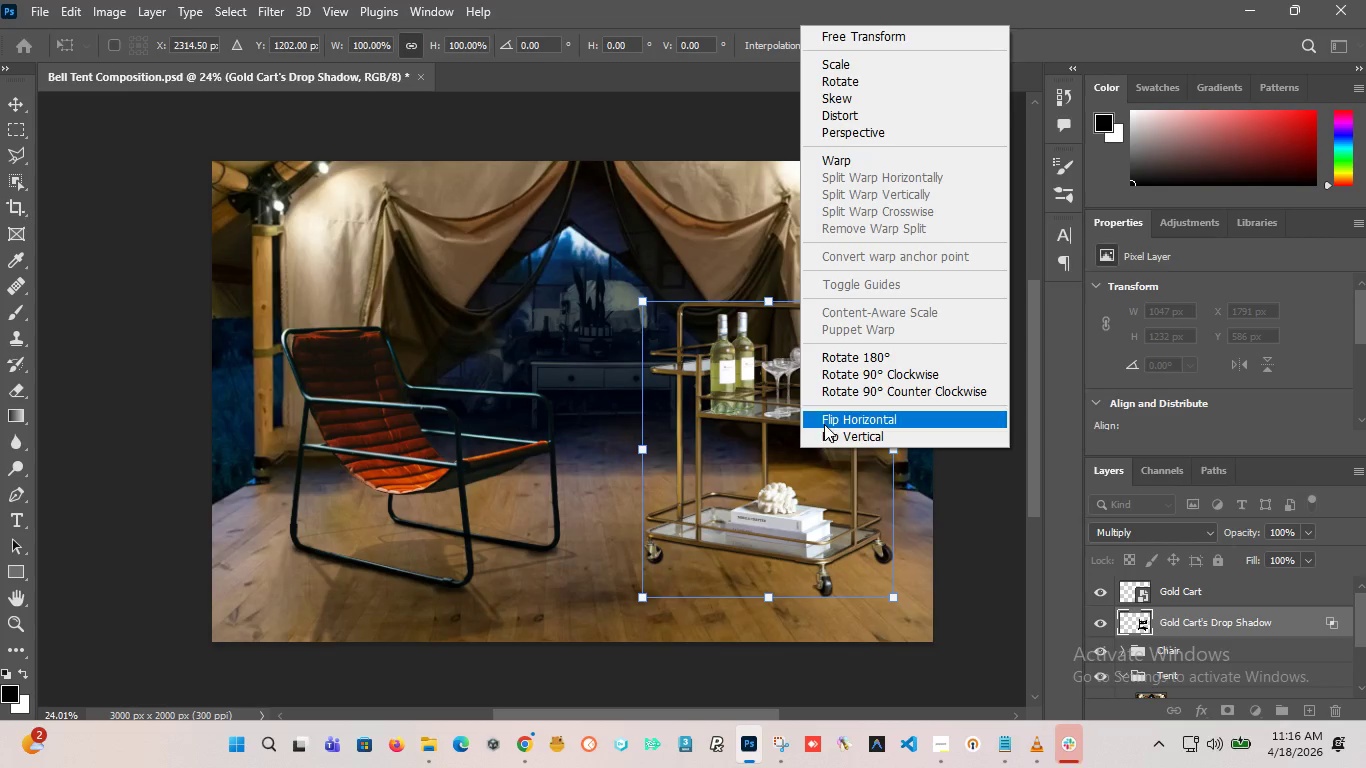 
left_click([830, 437])
 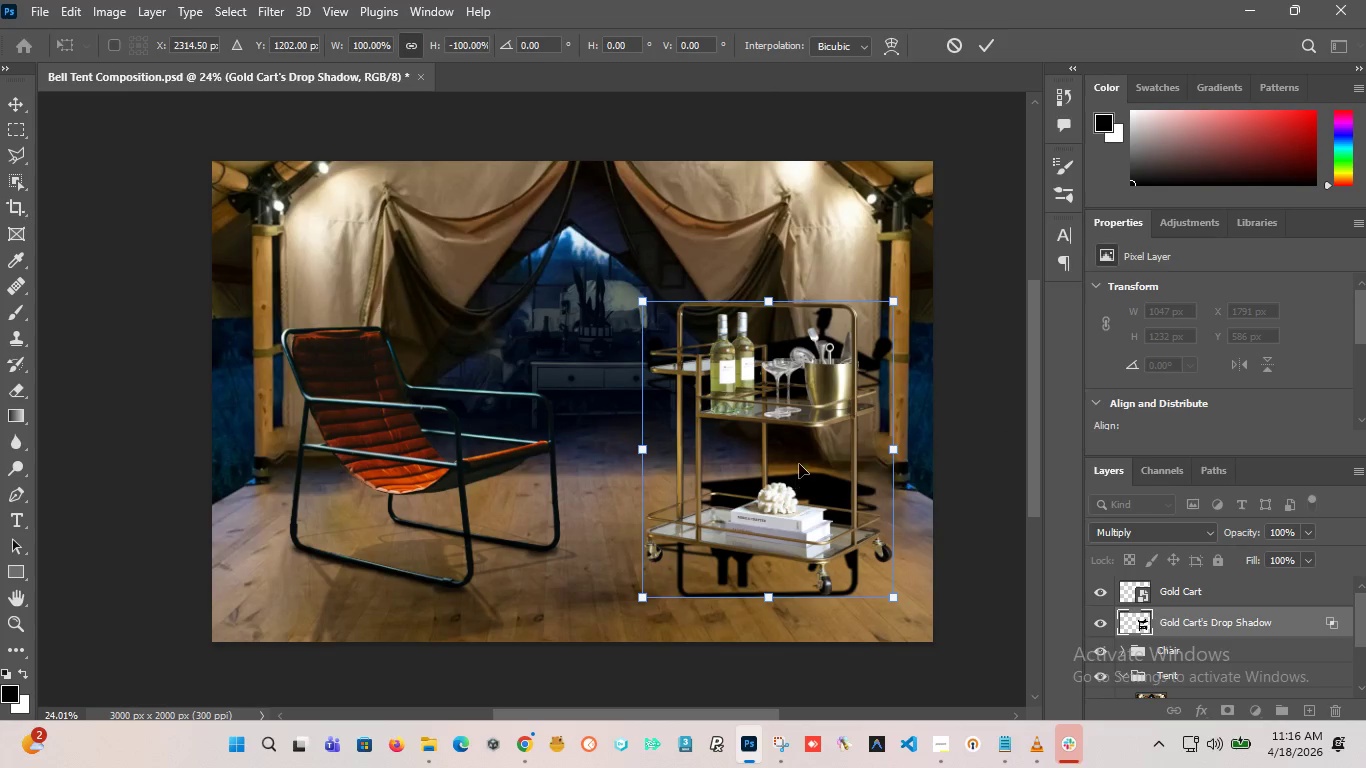 
wait(6.77)
 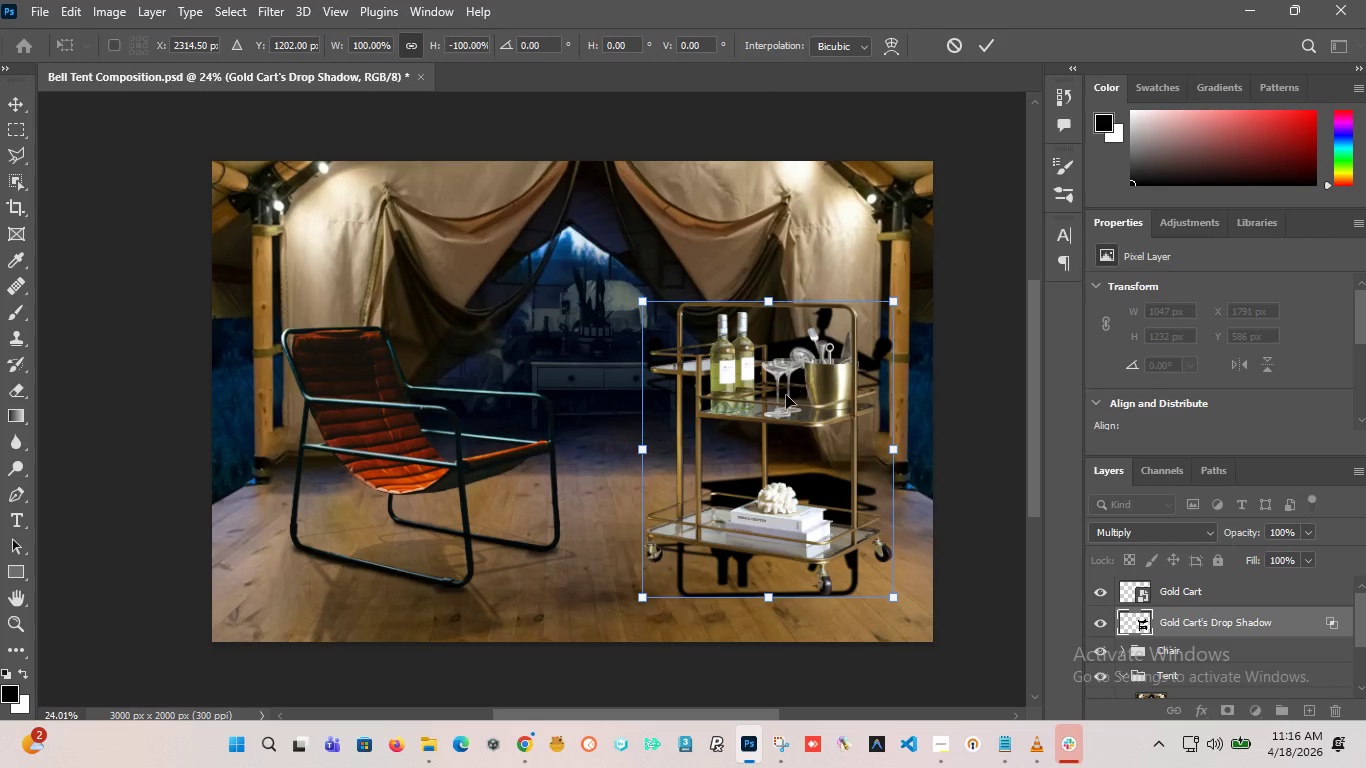 
left_click_drag(start_coordinate=[786, 436], to_coordinate=[779, 639])
 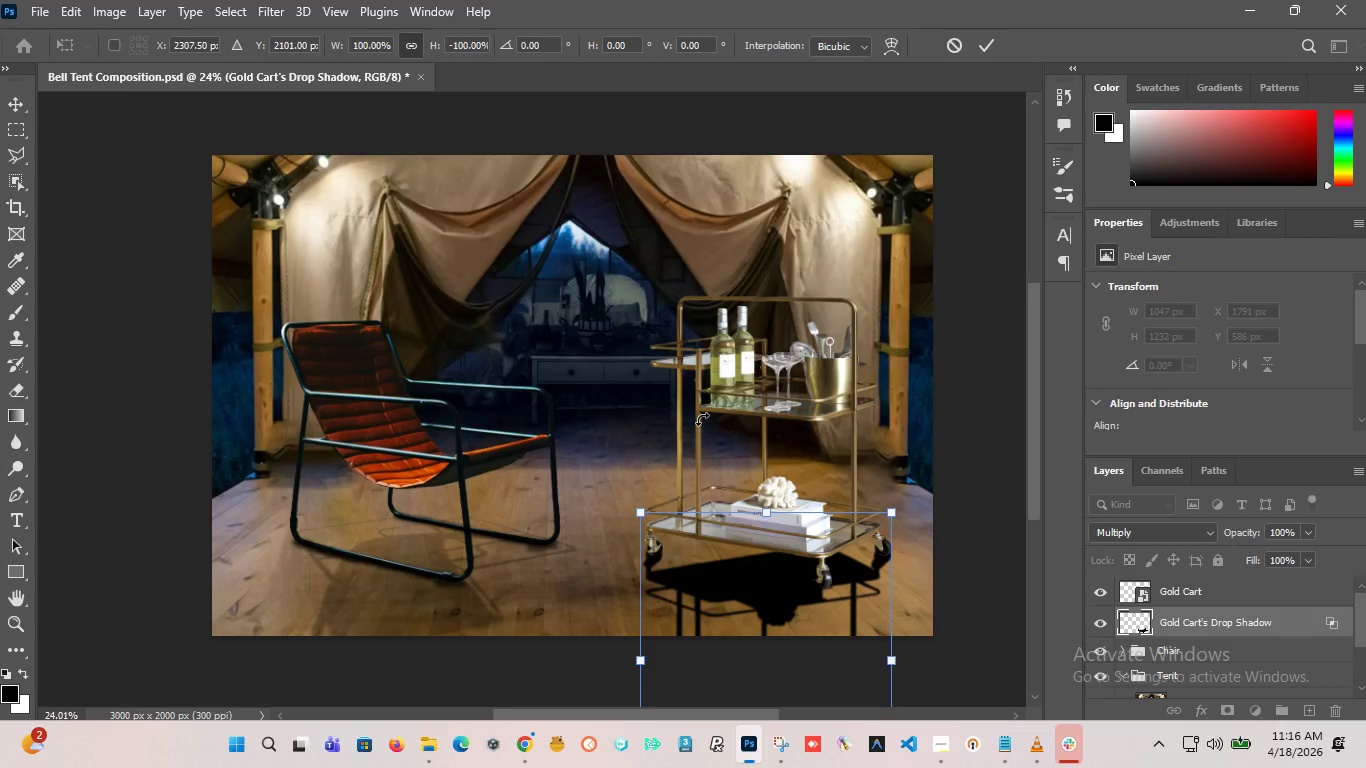 
scroll: coordinate [731, 405], scroll_direction: down, amount: 10.0
 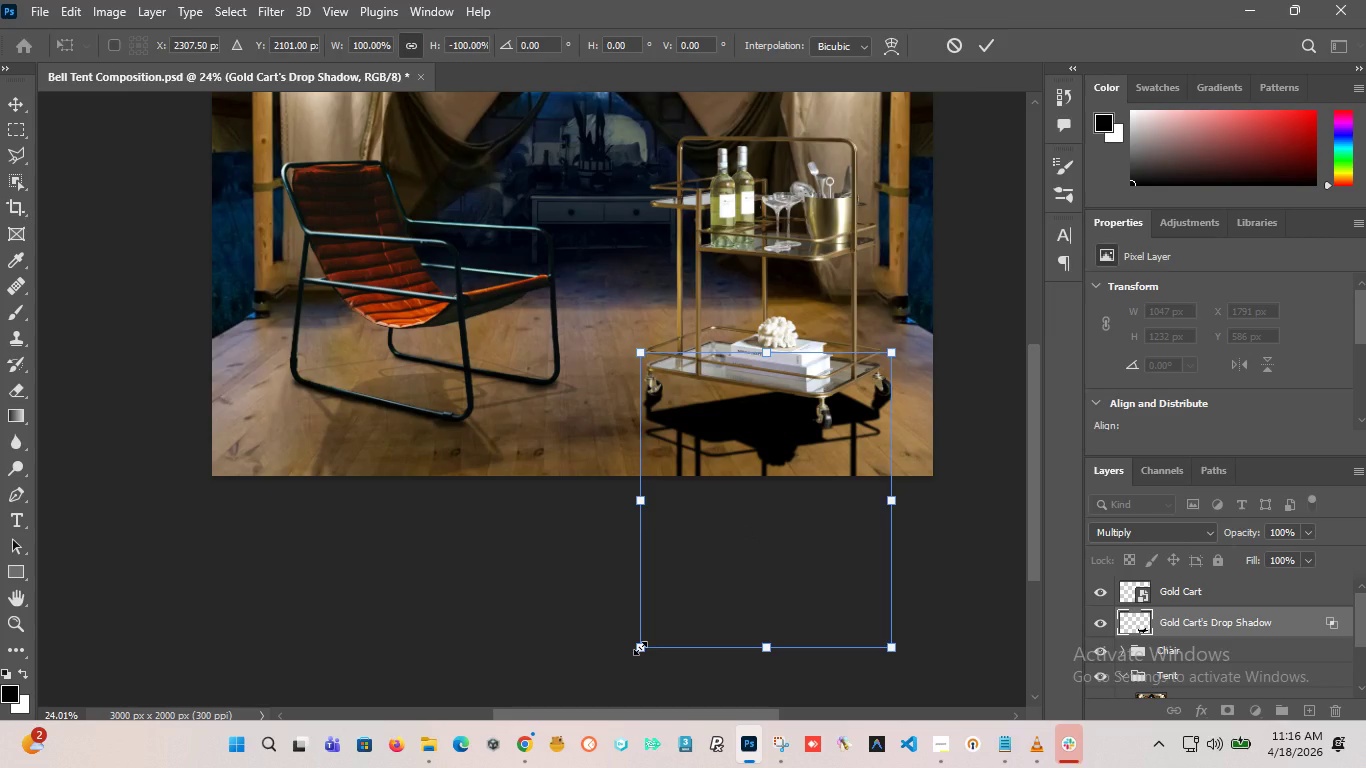 
right_click([731, 515])
 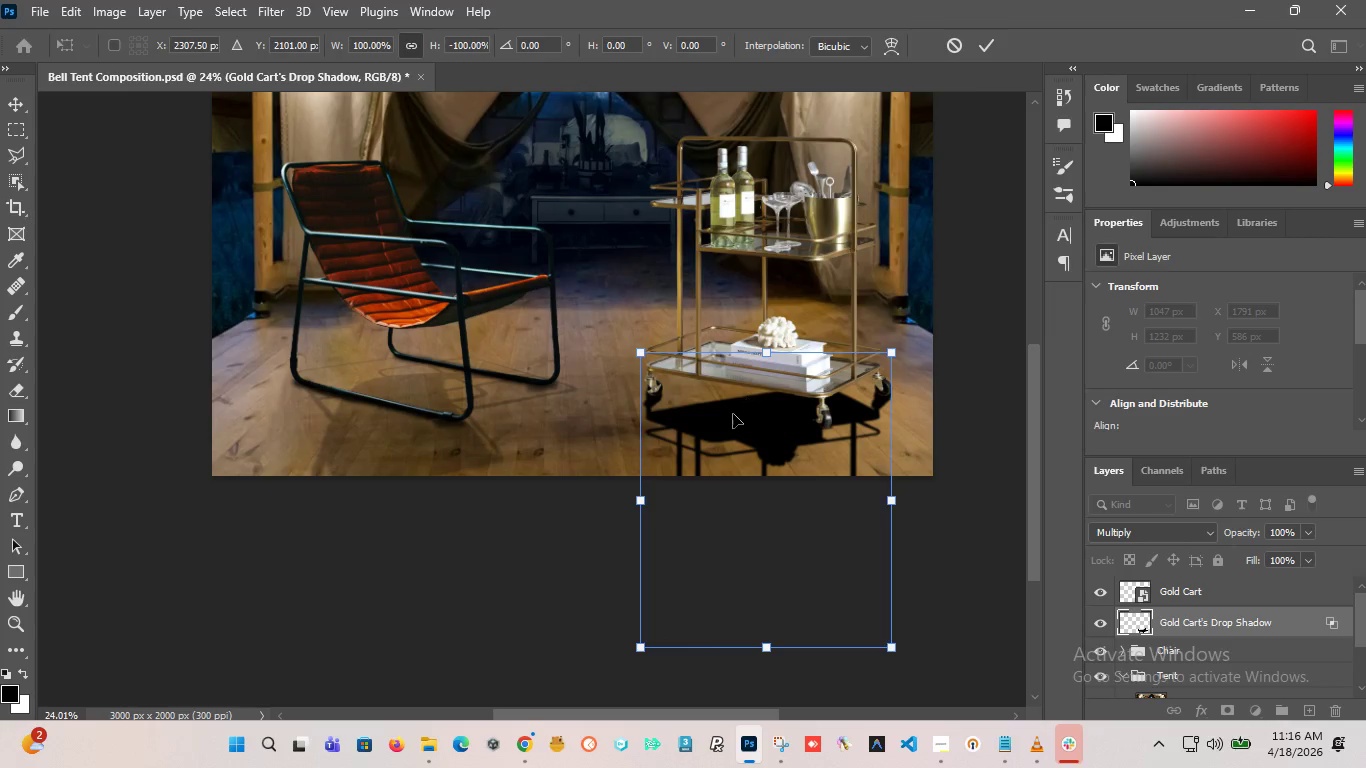 
right_click([731, 420])
 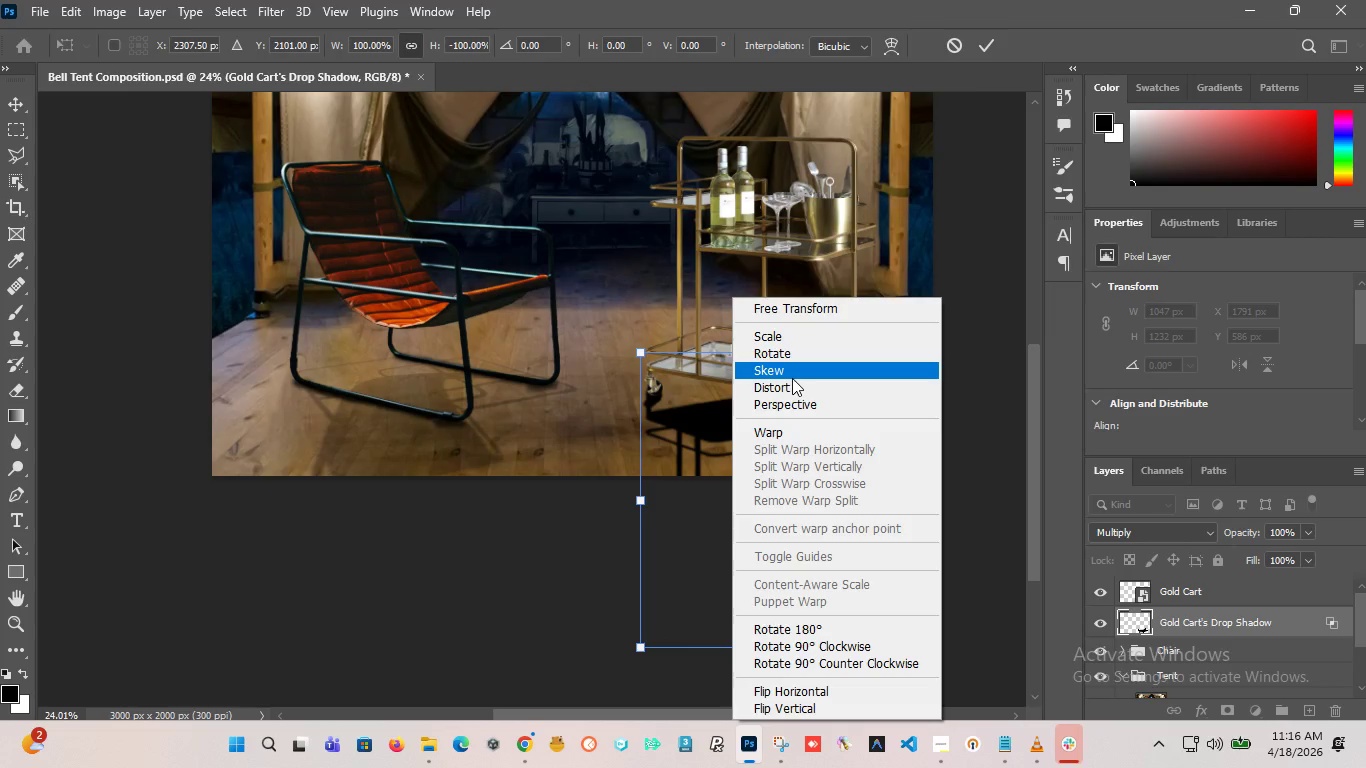 
left_click([788, 389])
 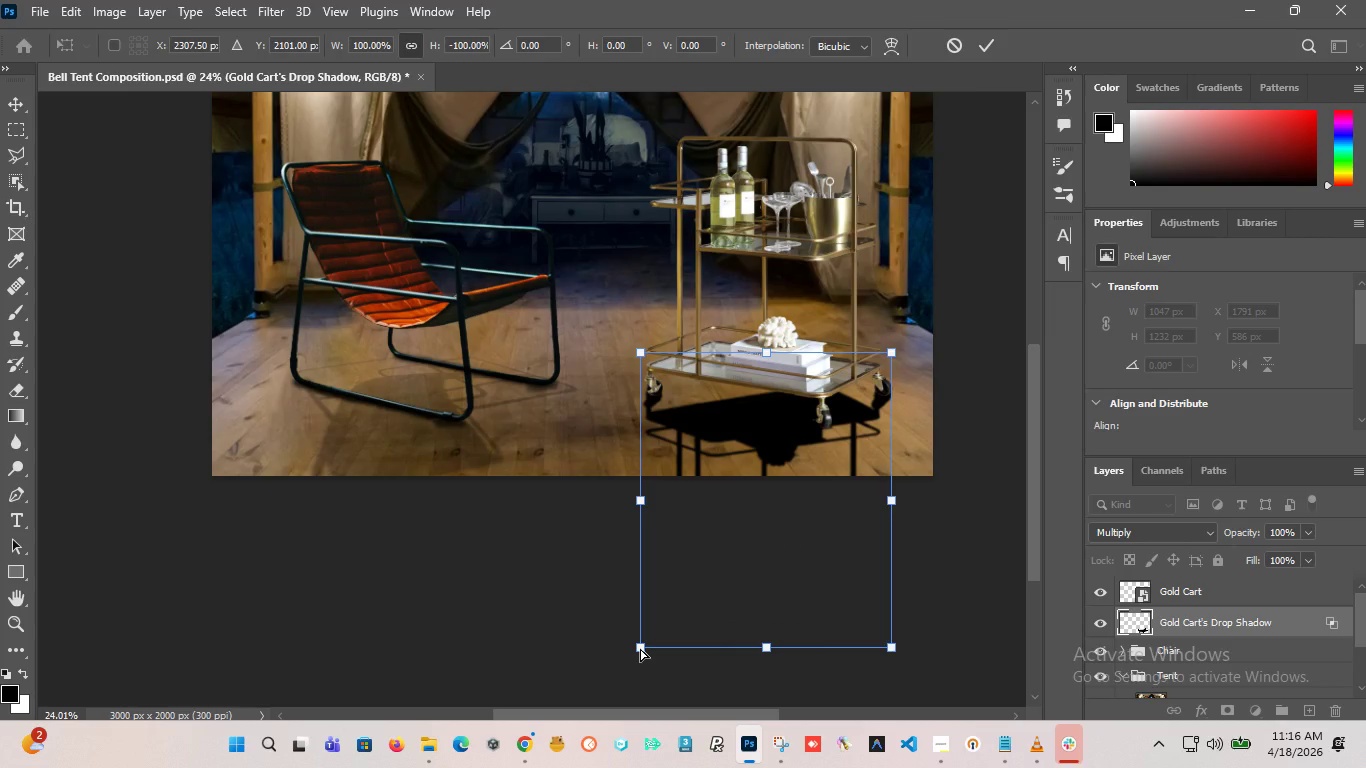 
left_click_drag(start_coordinate=[640, 648], to_coordinate=[608, 655])
 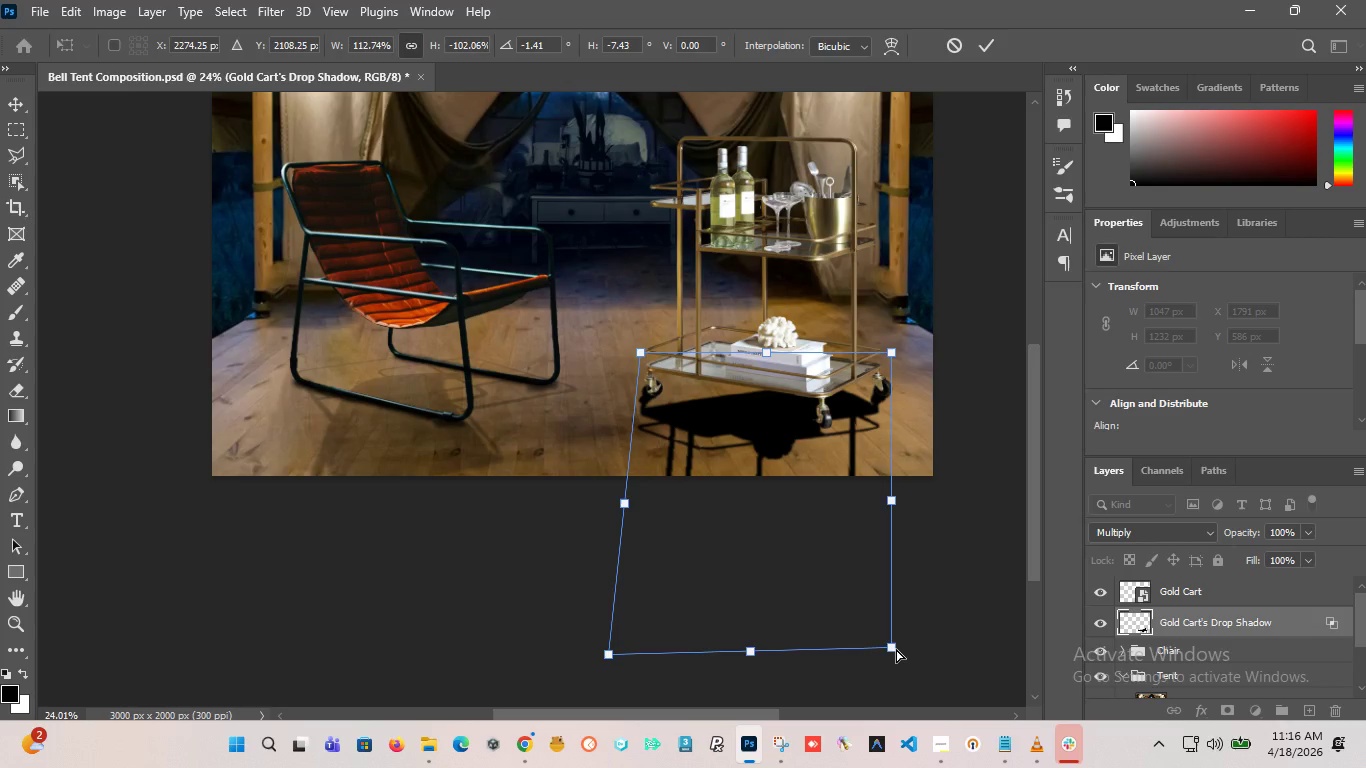 
left_click_drag(start_coordinate=[894, 649], to_coordinate=[921, 621])
 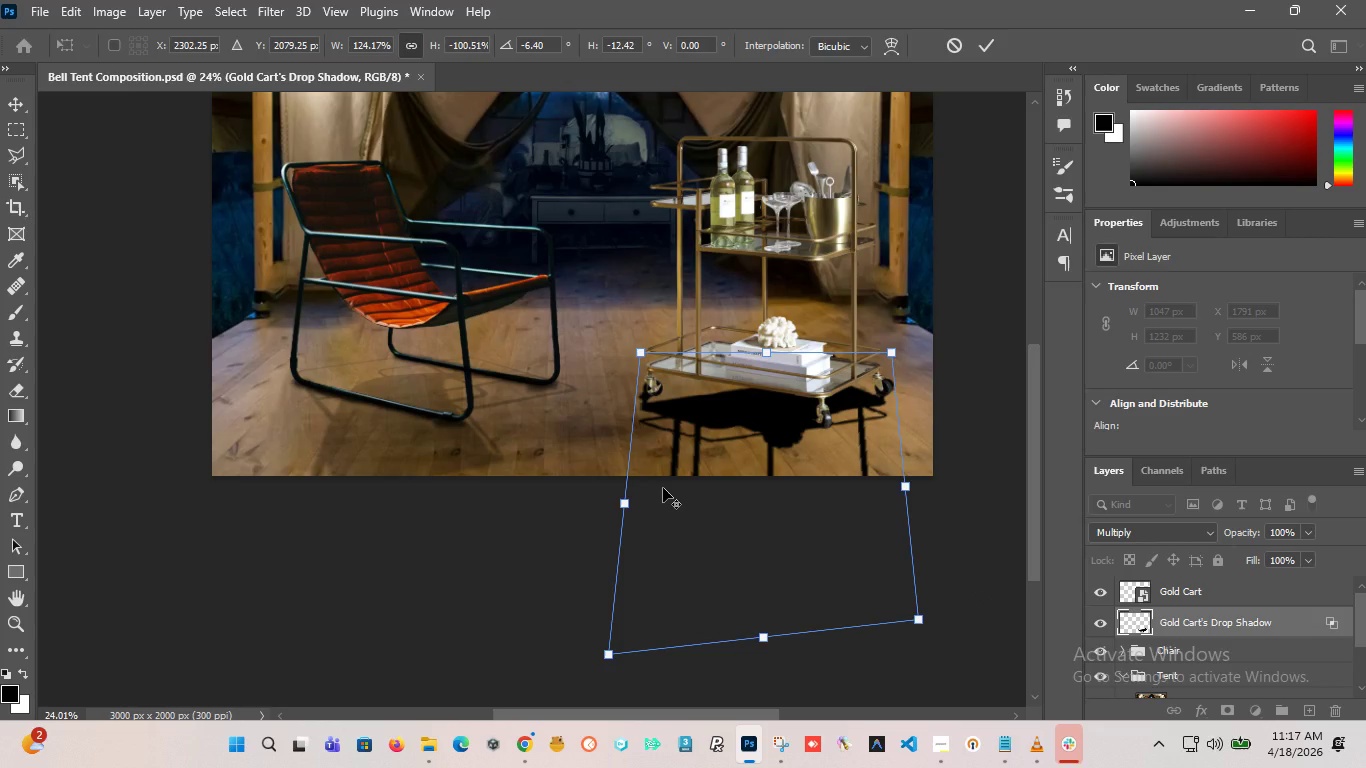 
hold_key(key=AltLeft, duration=0.72)
scroll: coordinate [645, 472], scroll_direction: down, amount: 6.0
 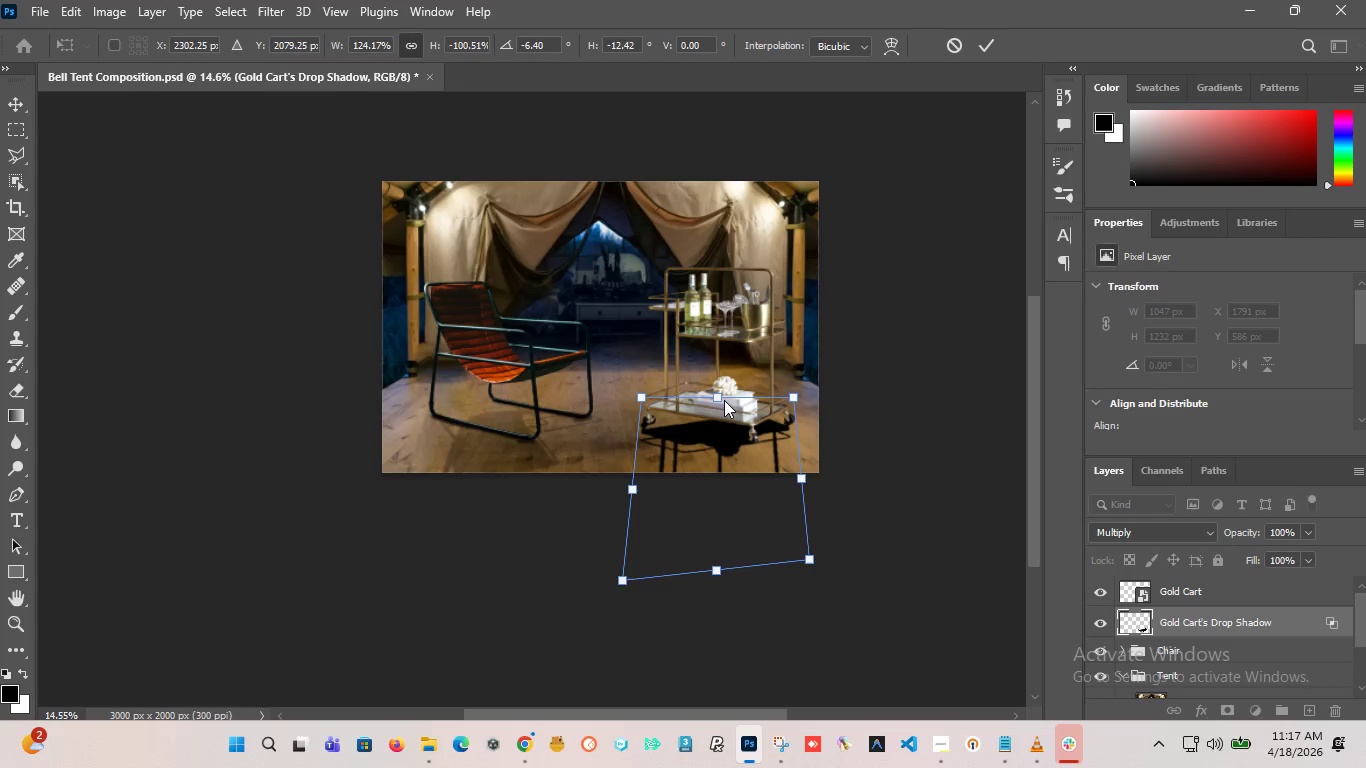 
hold_key(key=AltLeft, duration=1.28)
scroll: coordinate [710, 406], scroll_direction: up, amount: 6.0
 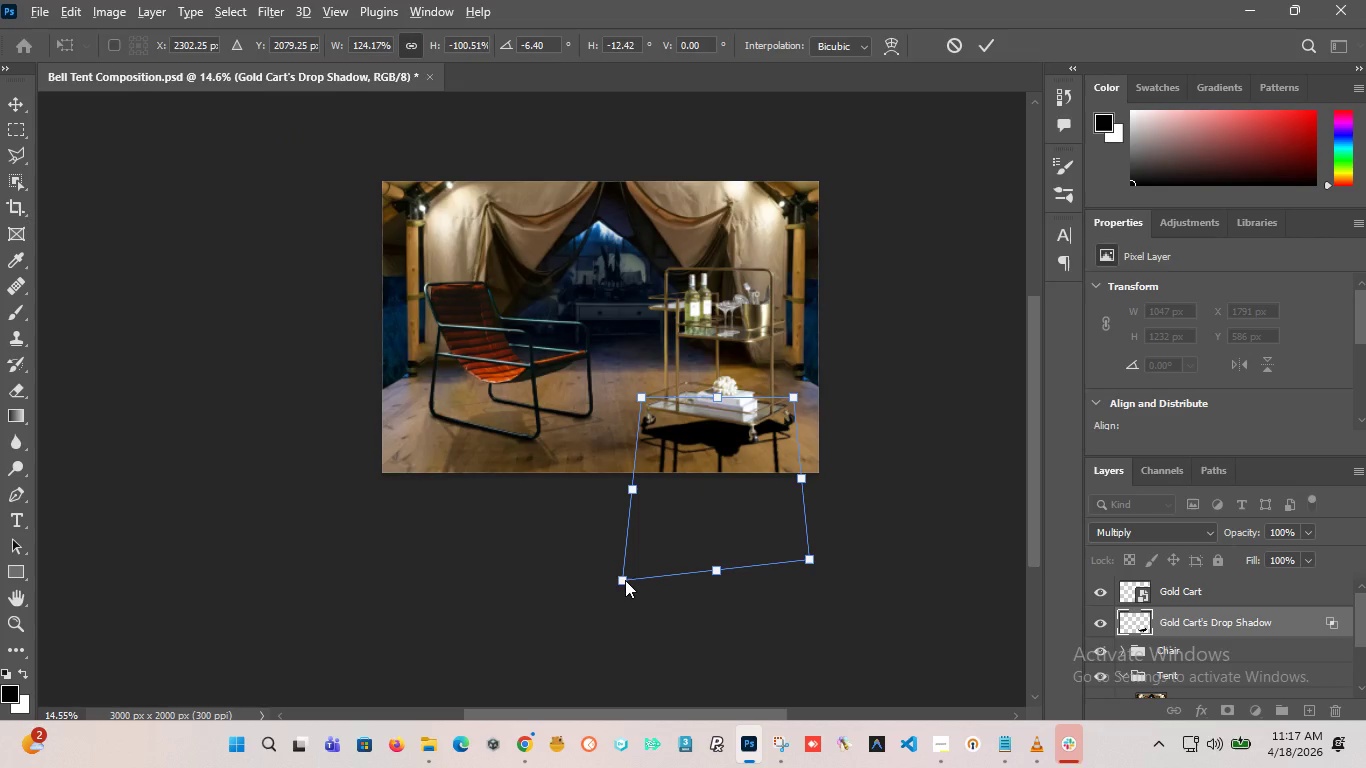 
left_click_drag(start_coordinate=[620, 575], to_coordinate=[647, 573])
 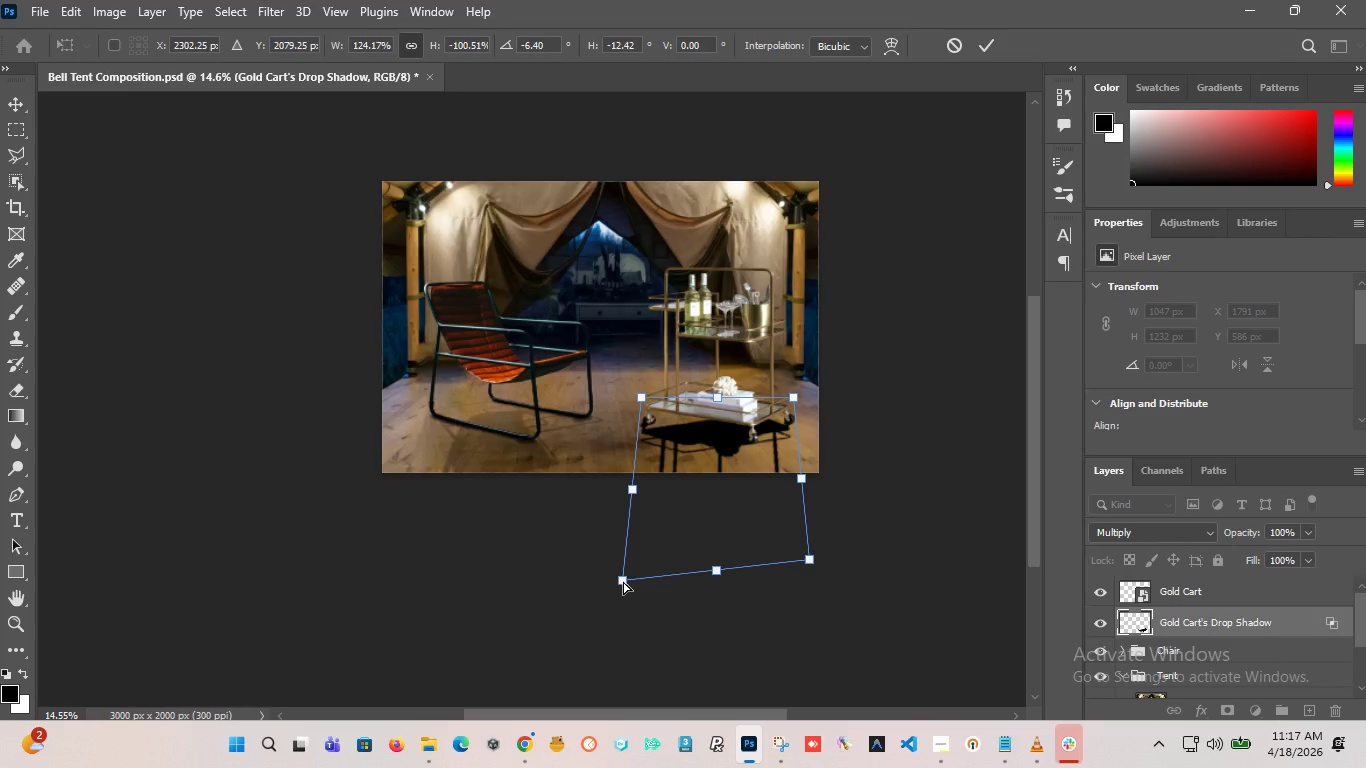 
left_click_drag(start_coordinate=[624, 581], to_coordinate=[661, 519])
 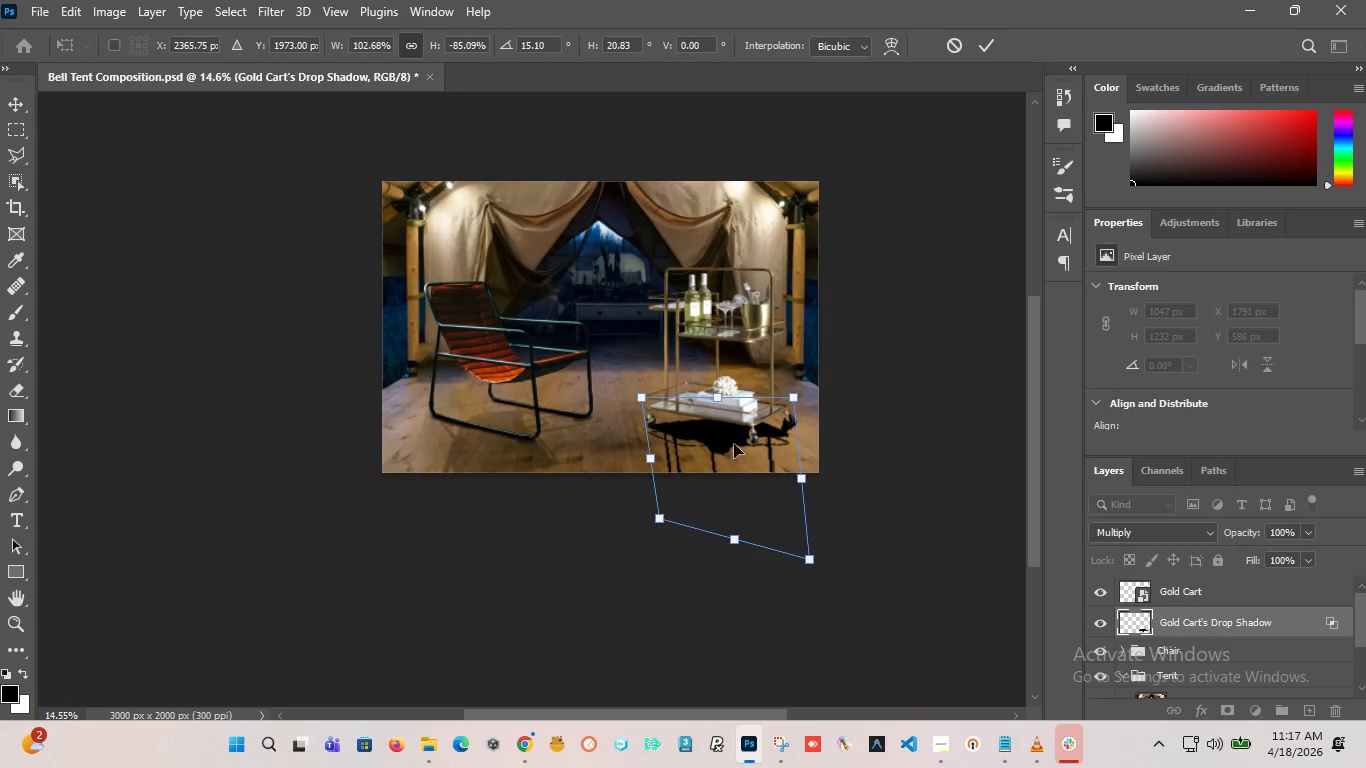 
hold_key(key=AltLeft, duration=2.42)
scroll: coordinate [756, 451], scroll_direction: up, amount: 11.0
 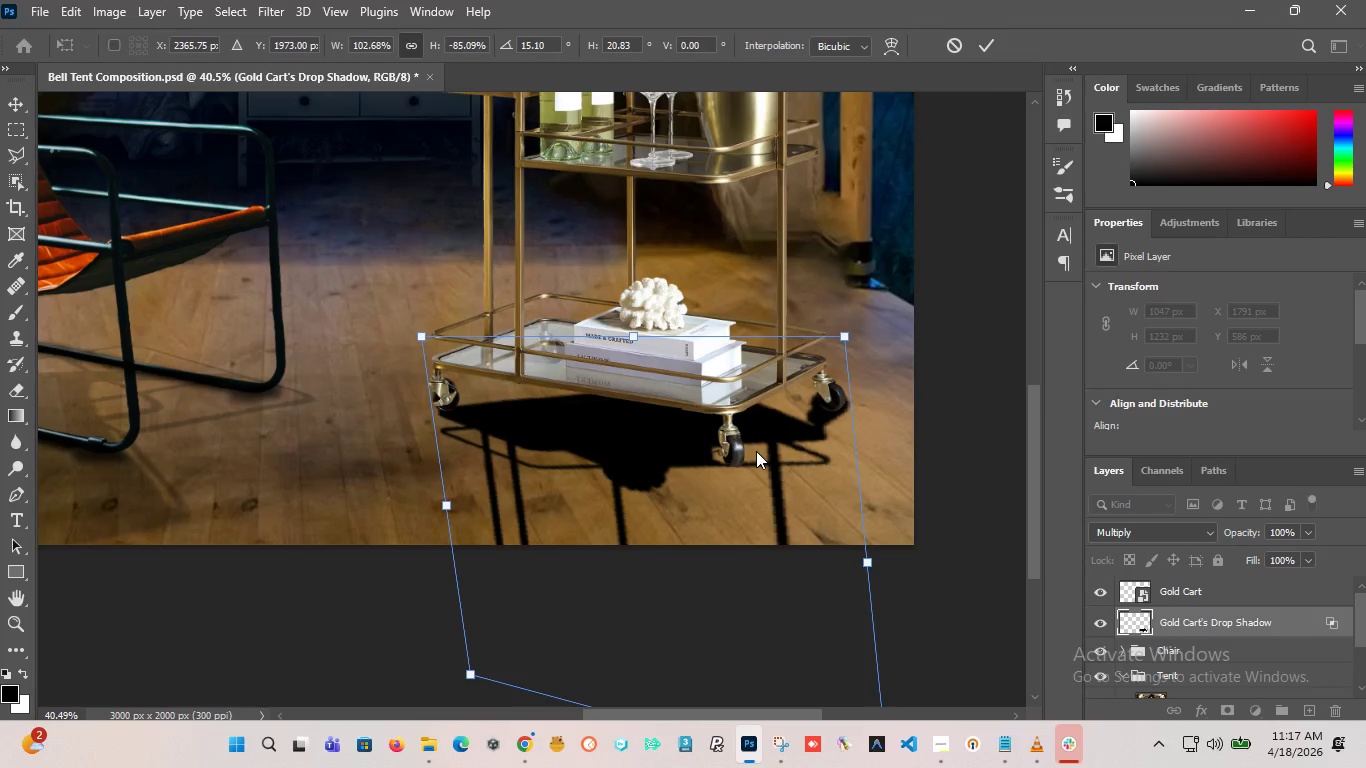 
hold_key(key=AltLeft, duration=0.56)
scroll: coordinate [734, 473], scroll_direction: down, amount: 13.0
 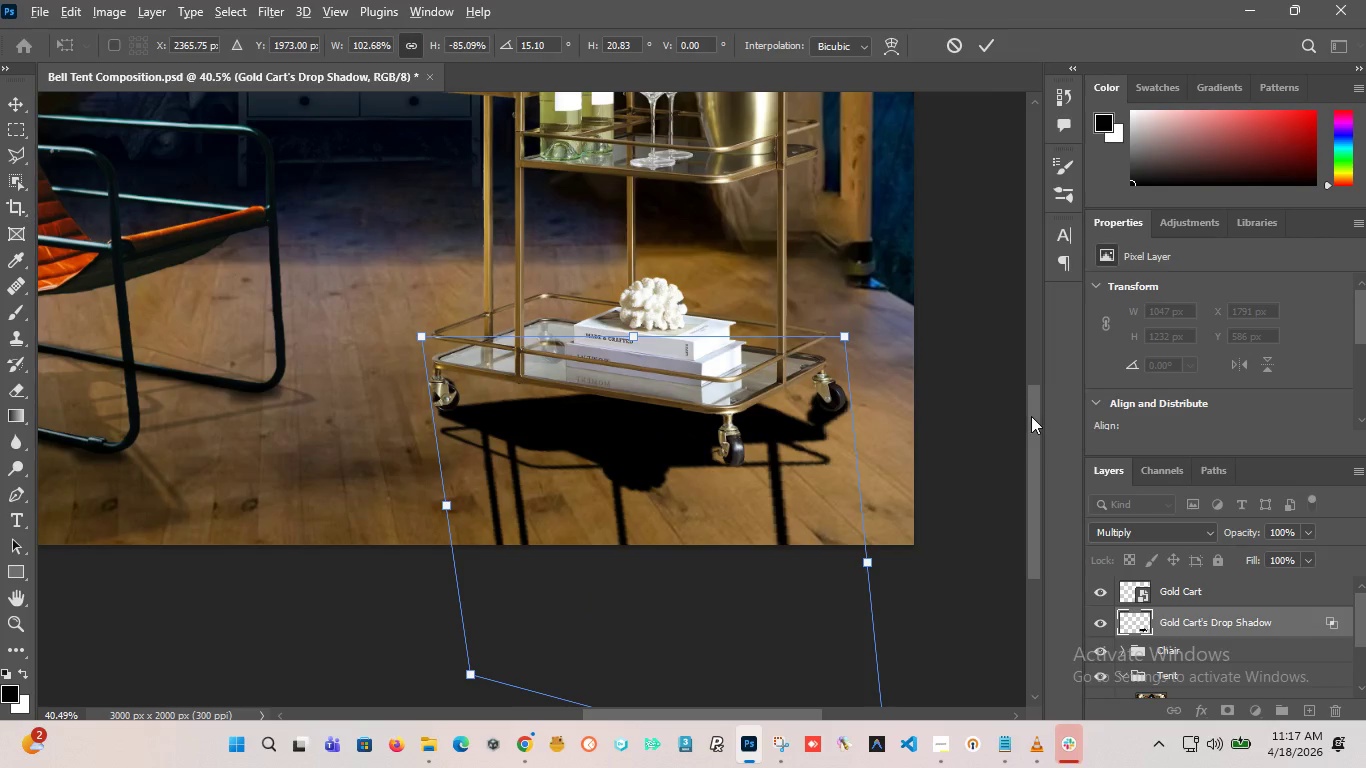 
left_click([1031, 416])
 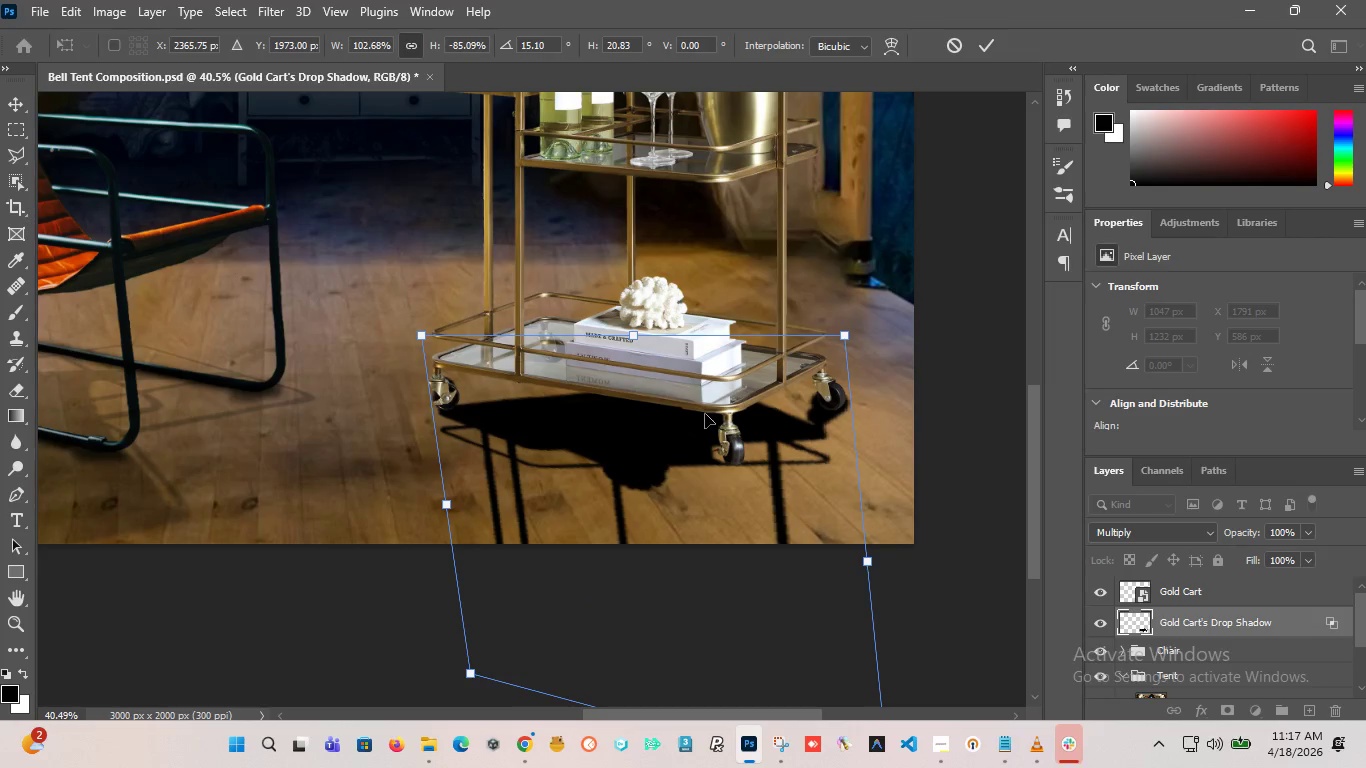 
hold_key(key=AltLeft, duration=2.0)
scroll: coordinate [704, 442], scroll_direction: down, amount: 7.0
 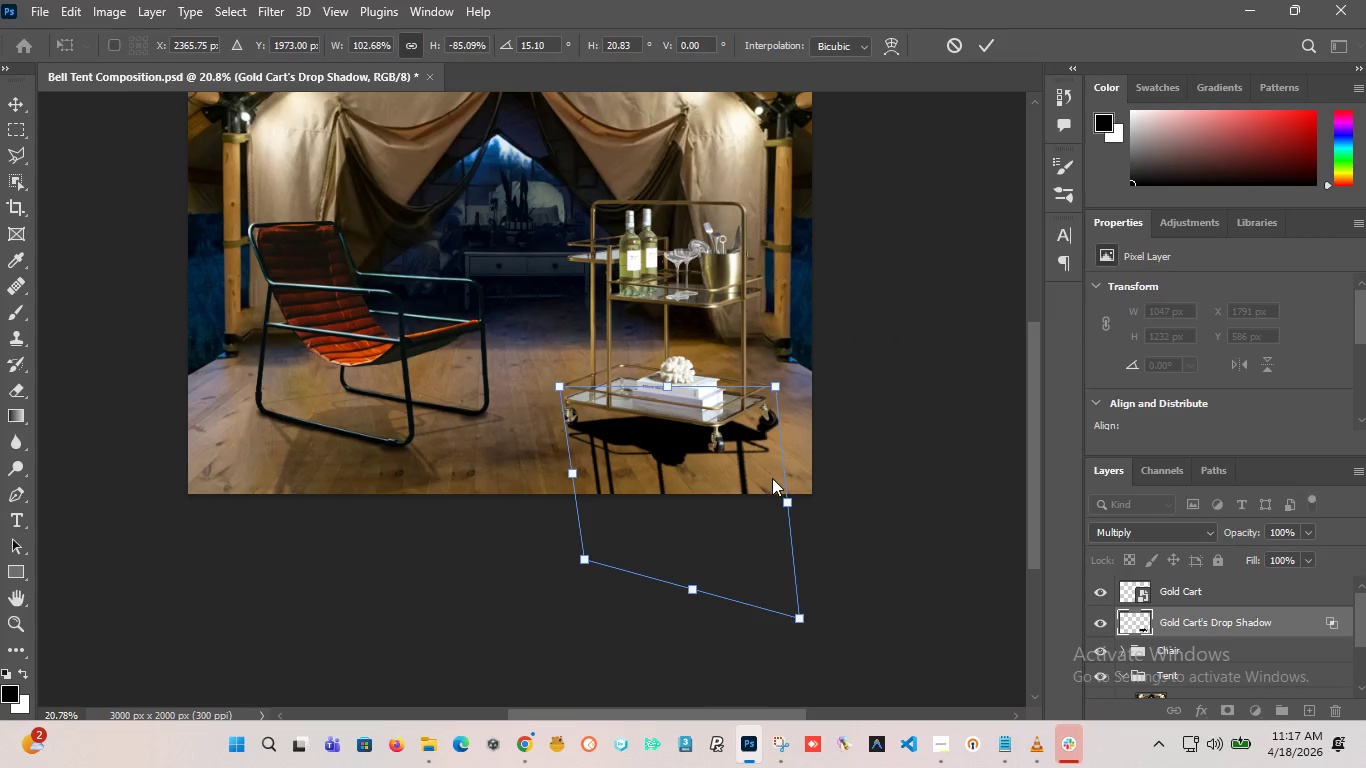 
wait(7.69)
 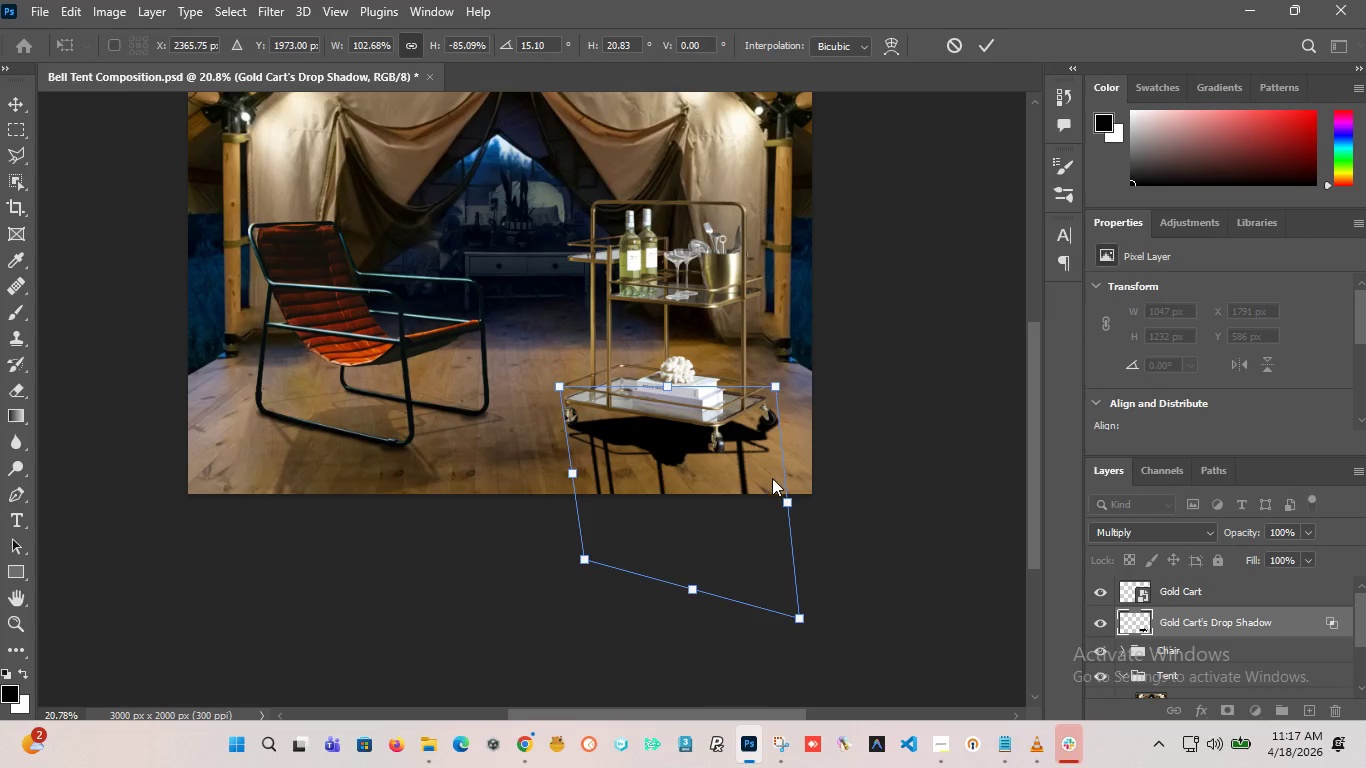 
left_click_drag(start_coordinate=[583, 562], to_coordinate=[576, 571])
 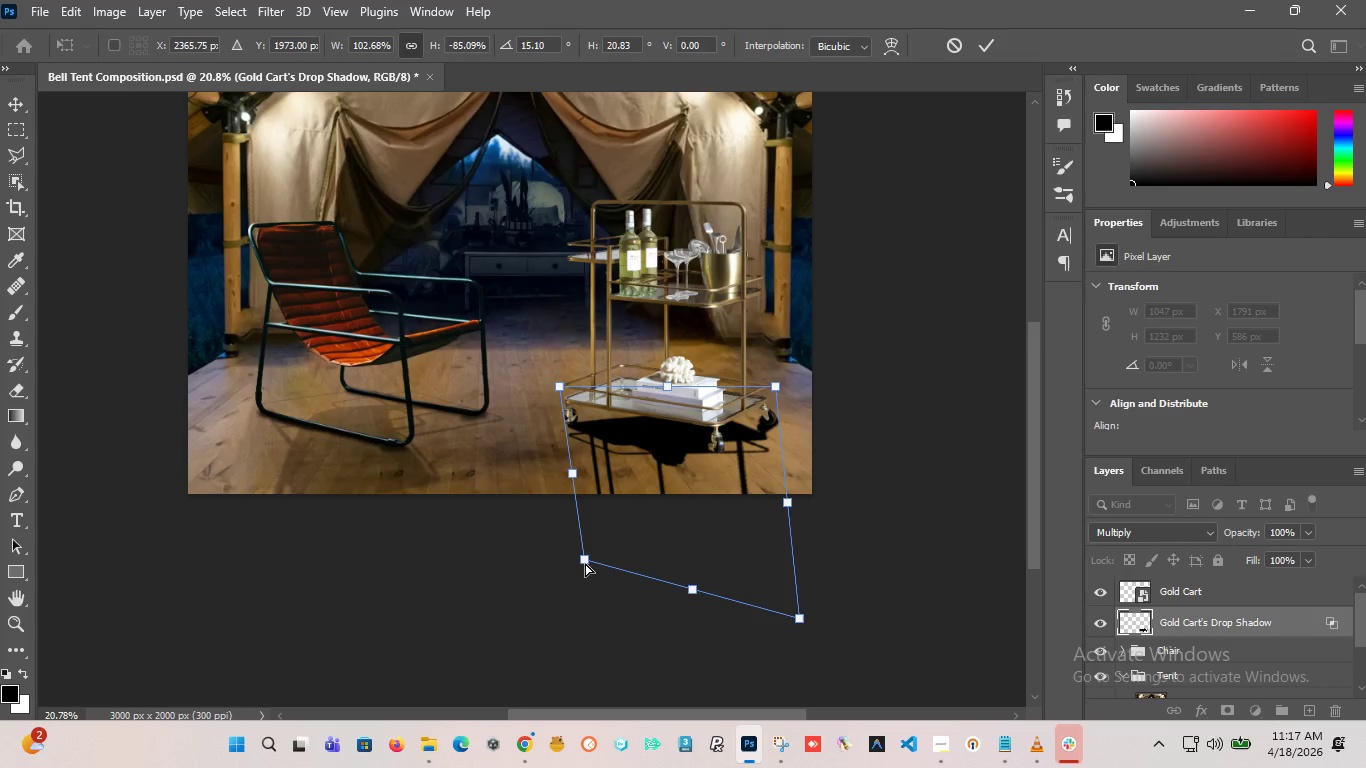 
left_click_drag(start_coordinate=[585, 563], to_coordinate=[569, 575])
 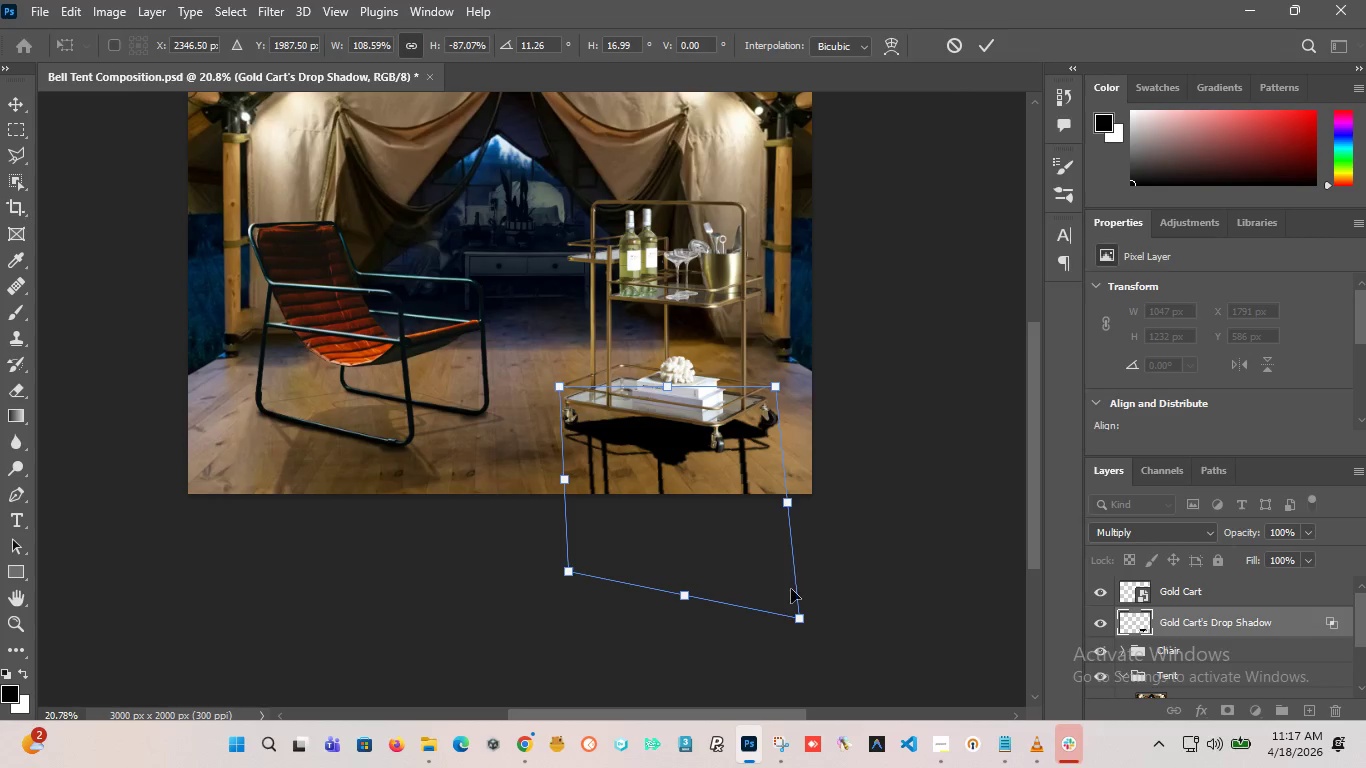 
left_click_drag(start_coordinate=[799, 617], to_coordinate=[809, 644])
 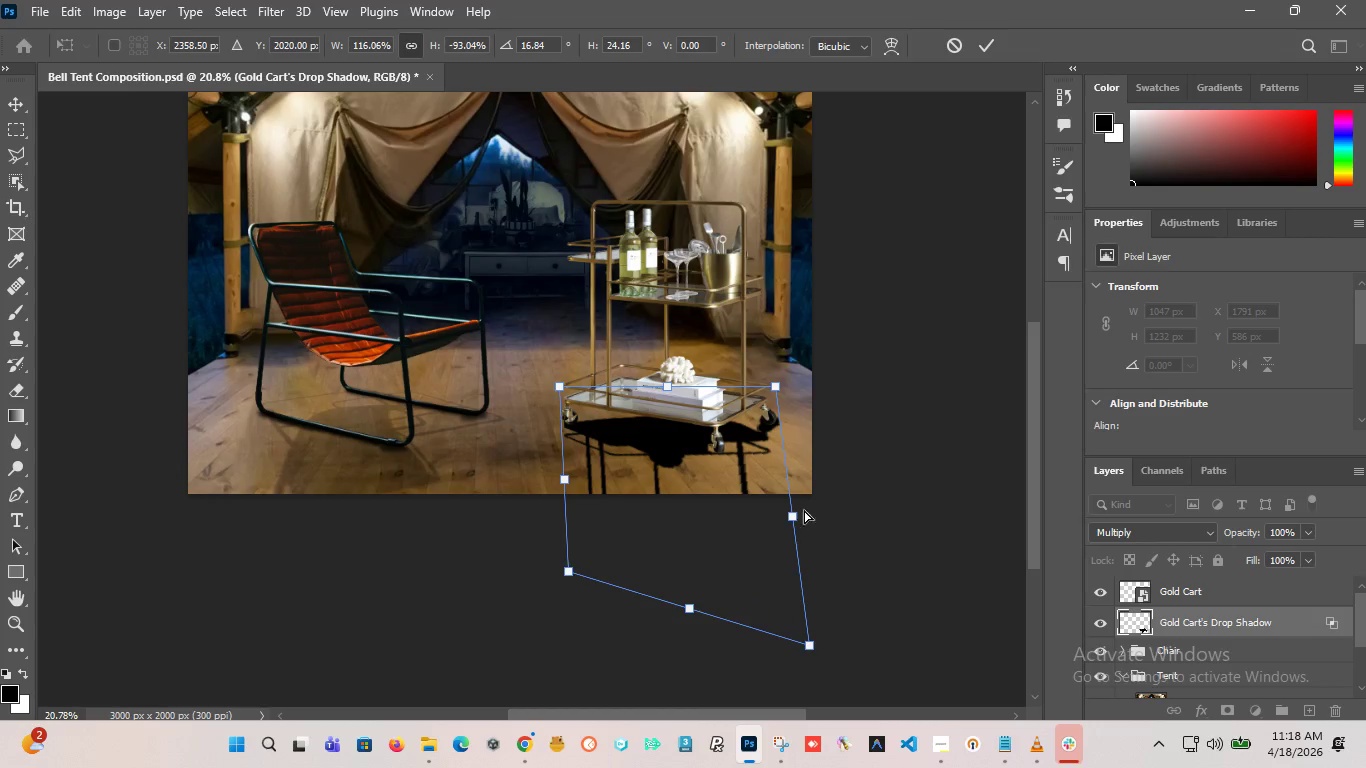 
scroll: coordinate [790, 385], scroll_direction: up, amount: 3.0
 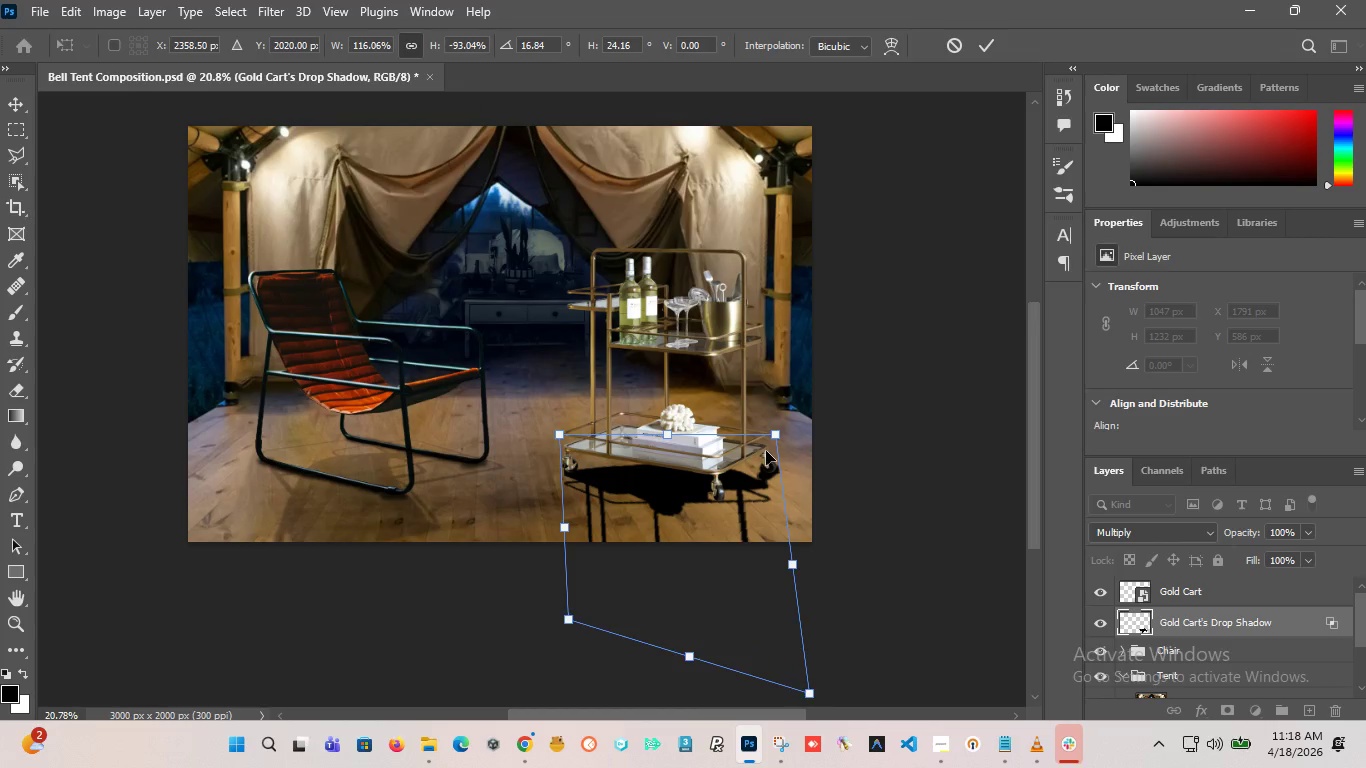 
hold_key(key=AltLeft, duration=1.05)
 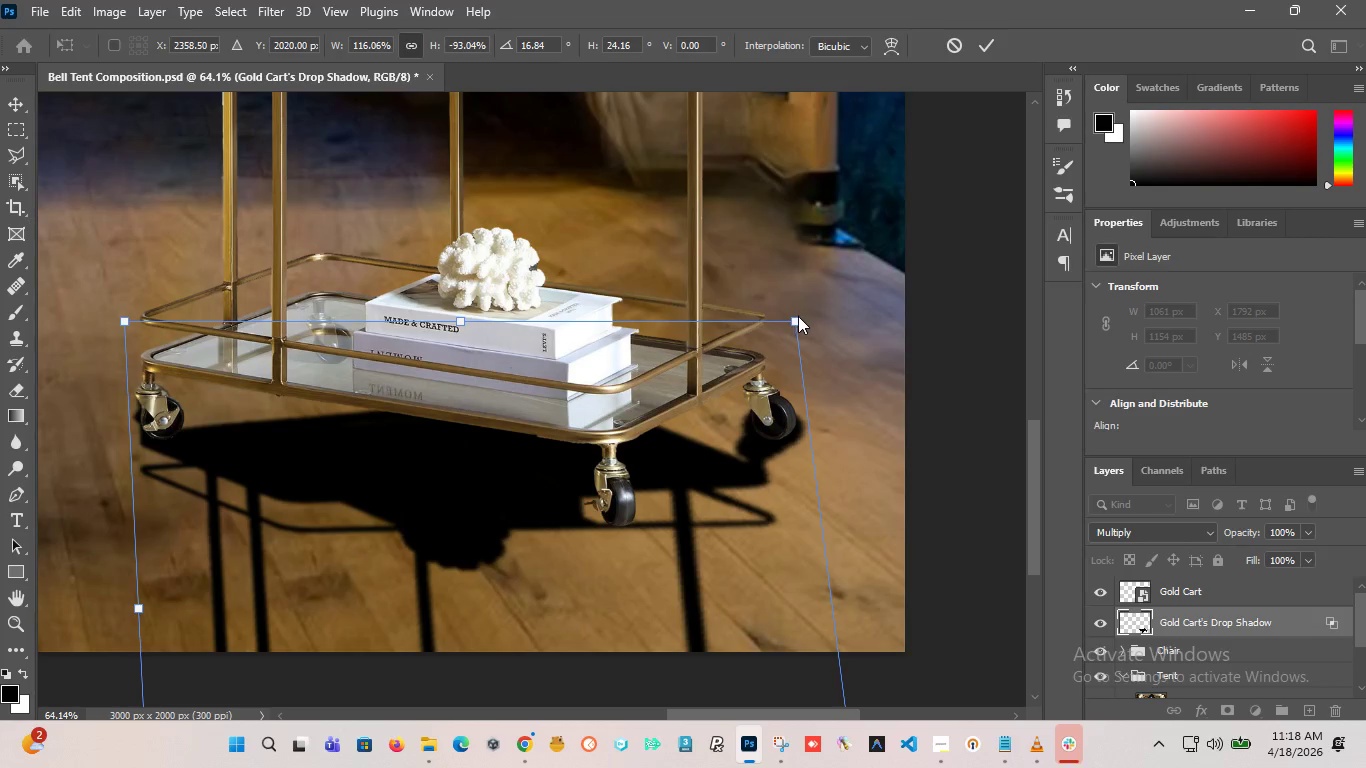 
scroll: coordinate [766, 453], scroll_direction: down, amount: 3.0
 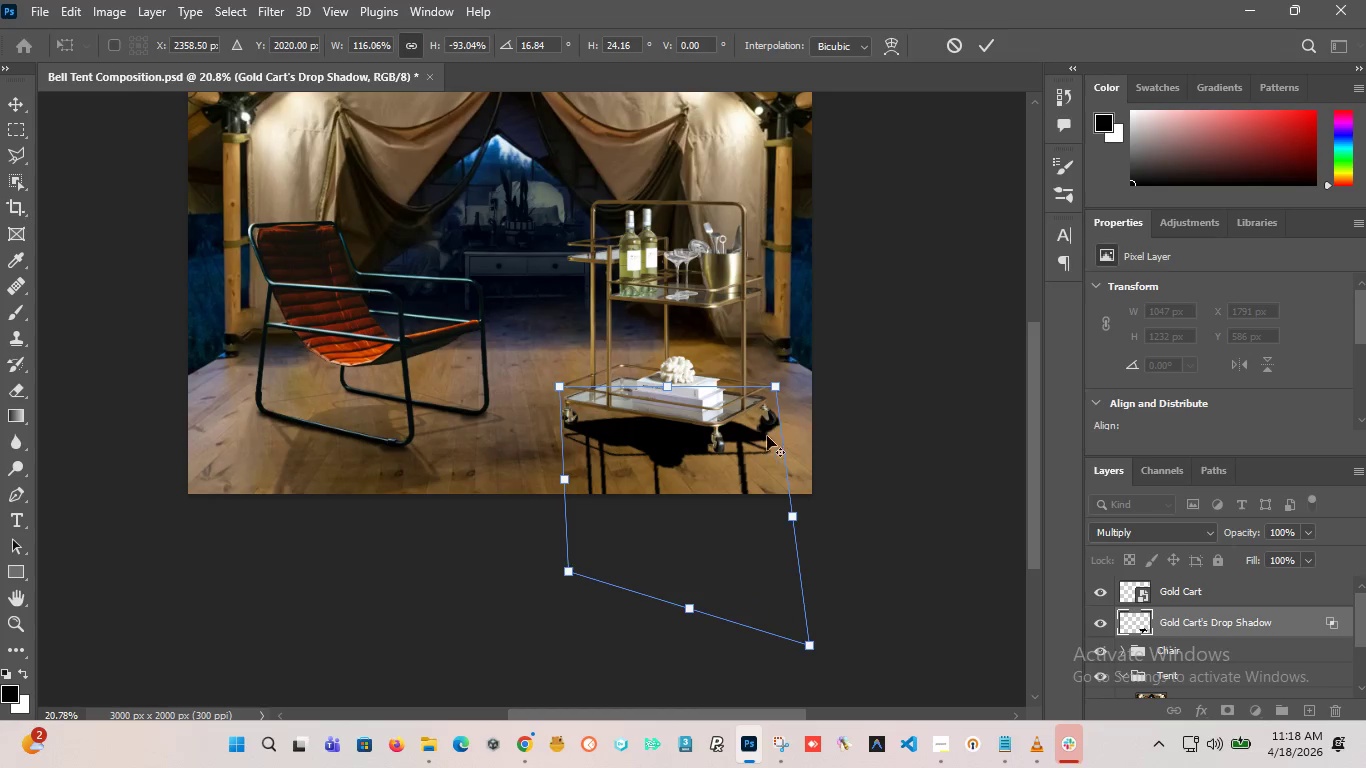 
scroll: coordinate [772, 416], scroll_direction: up, amount: 12.0
 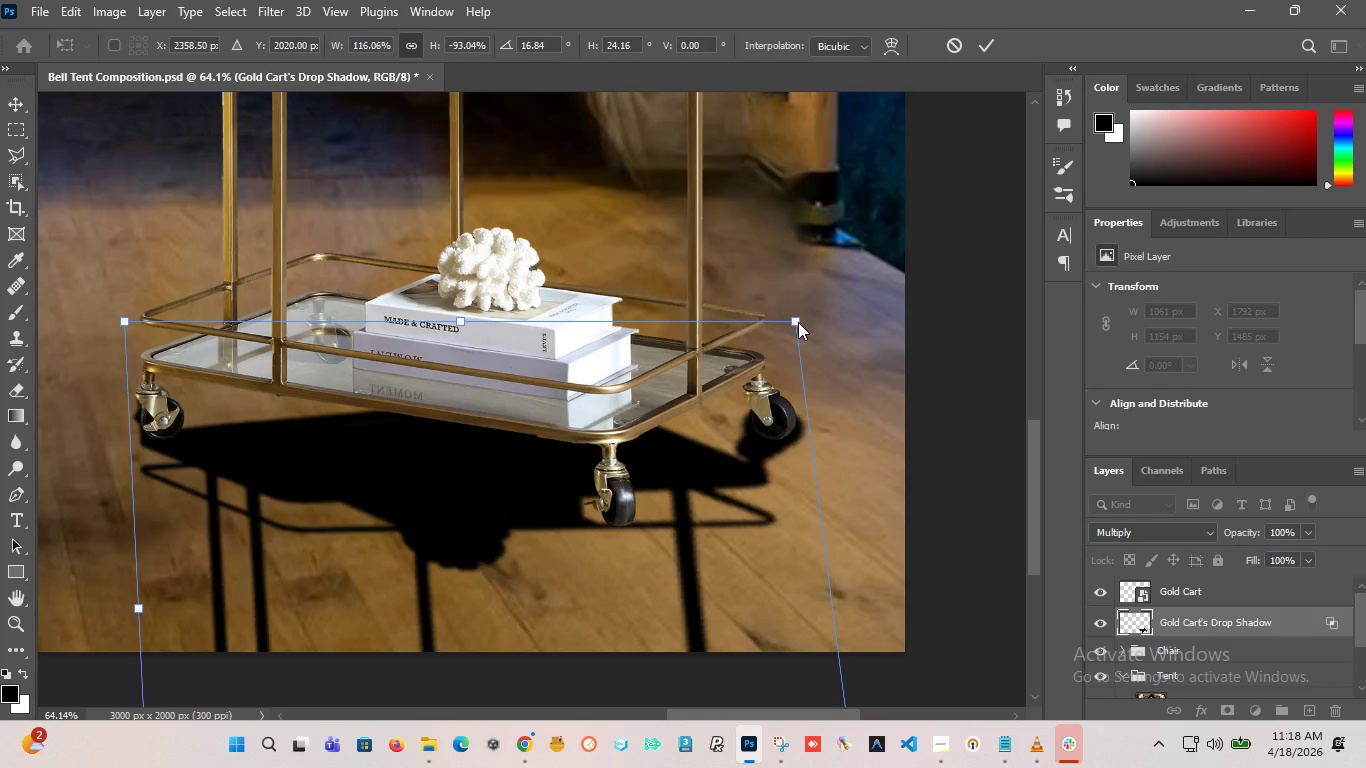 
left_click([798, 322])
 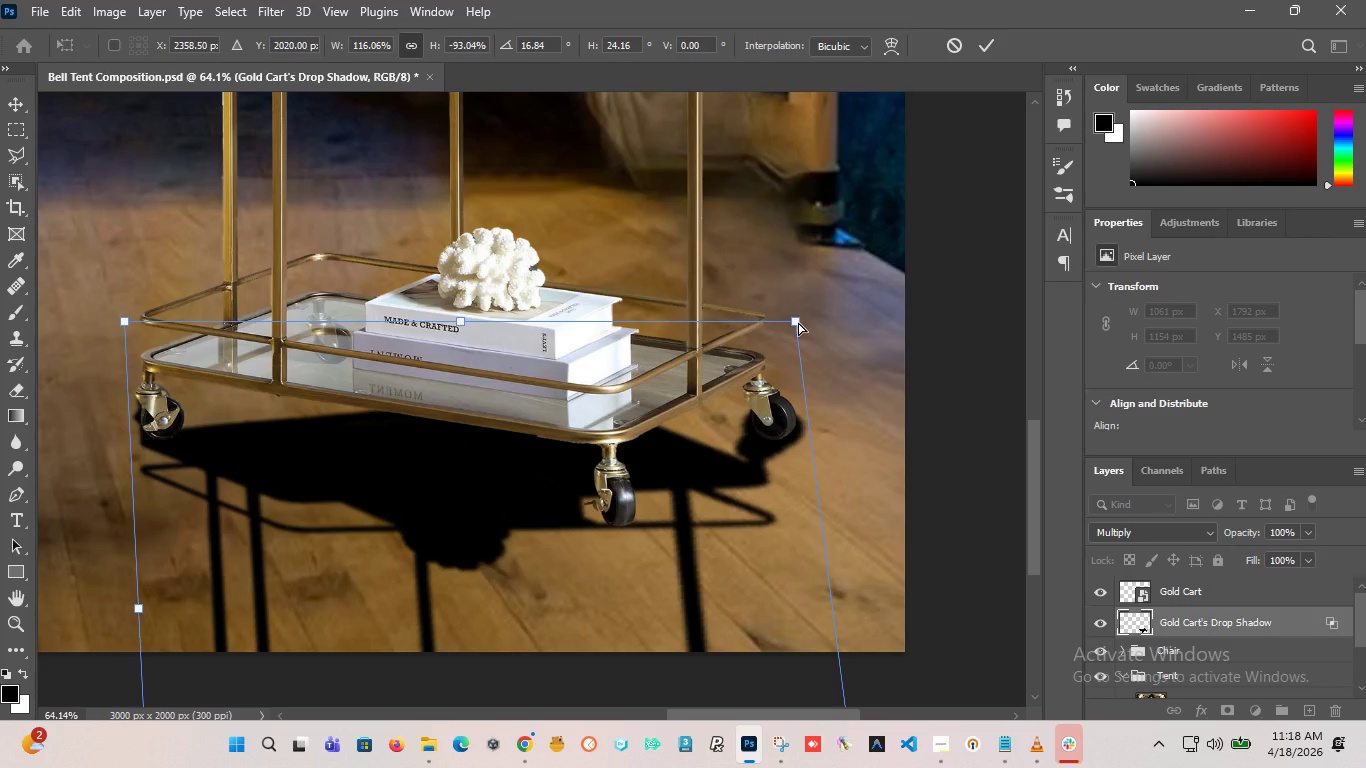 
left_click_drag(start_coordinate=[798, 322], to_coordinate=[782, 335])
 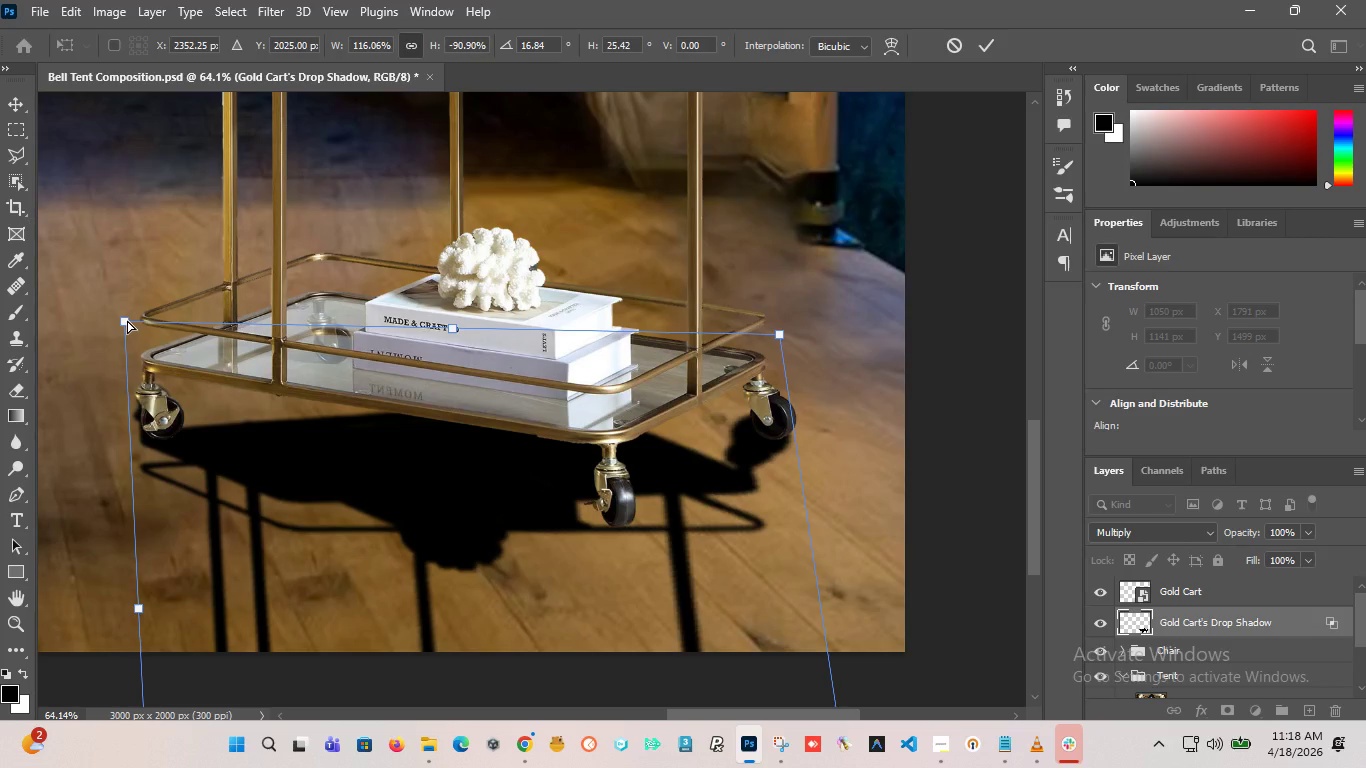 
left_click_drag(start_coordinate=[127, 320], to_coordinate=[142, 354])
 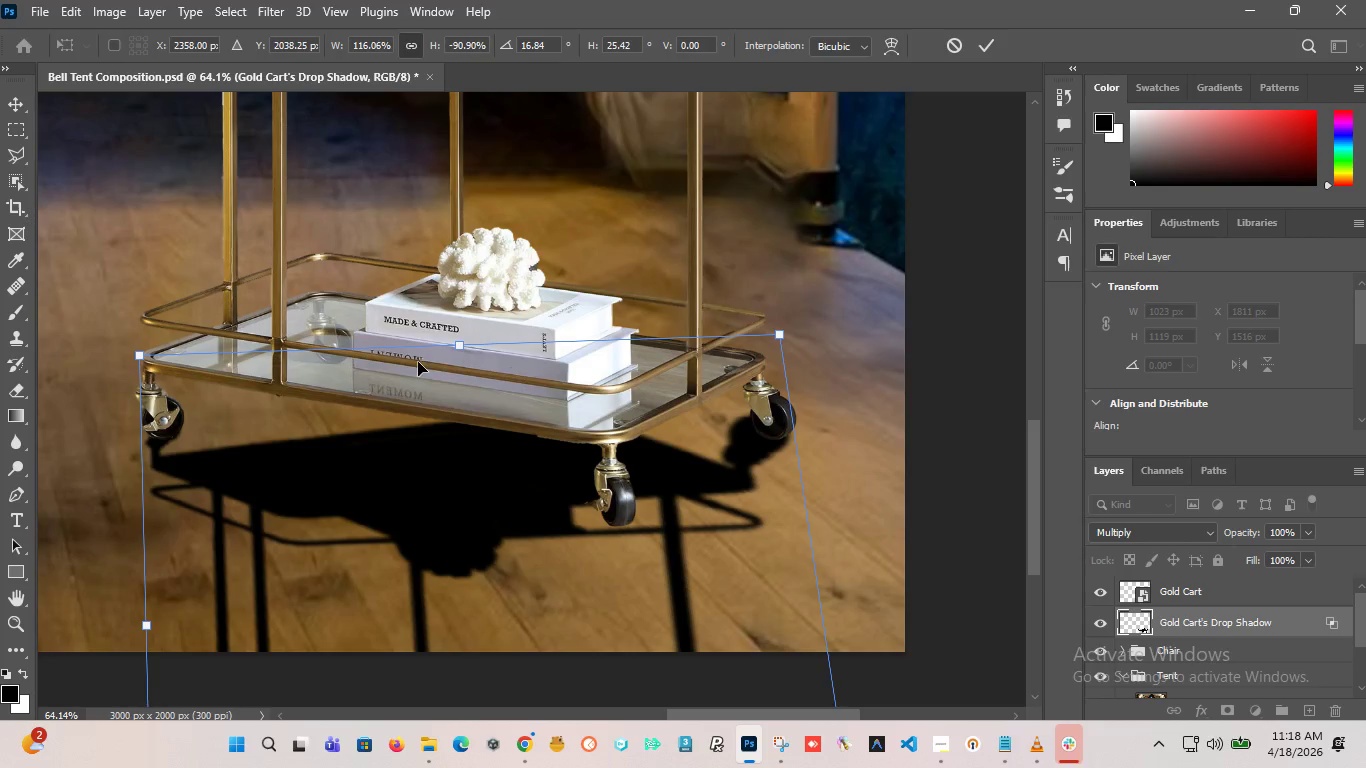 
hold_key(key=AltLeft, duration=2.5)
scroll: coordinate [548, 398], scroll_direction: down, amount: 14.0
 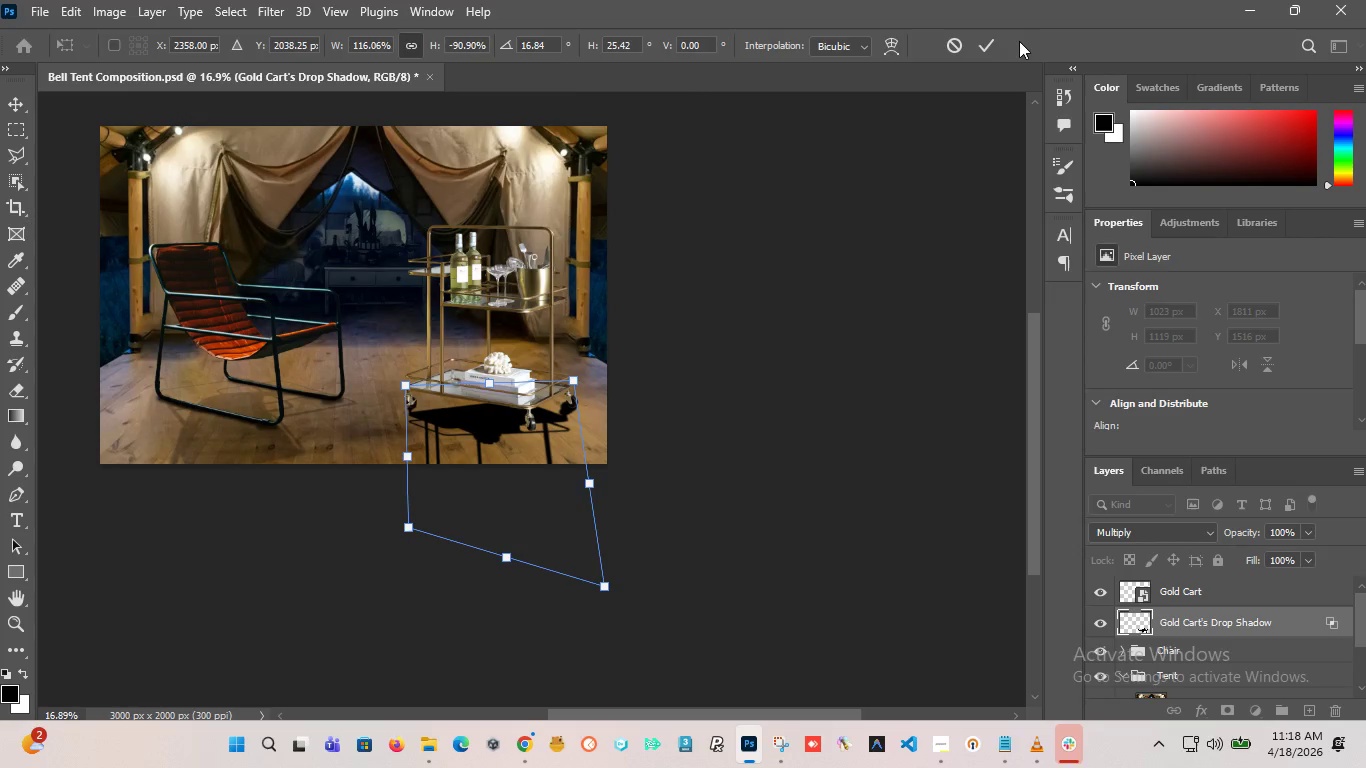 
left_click([983, 46])
 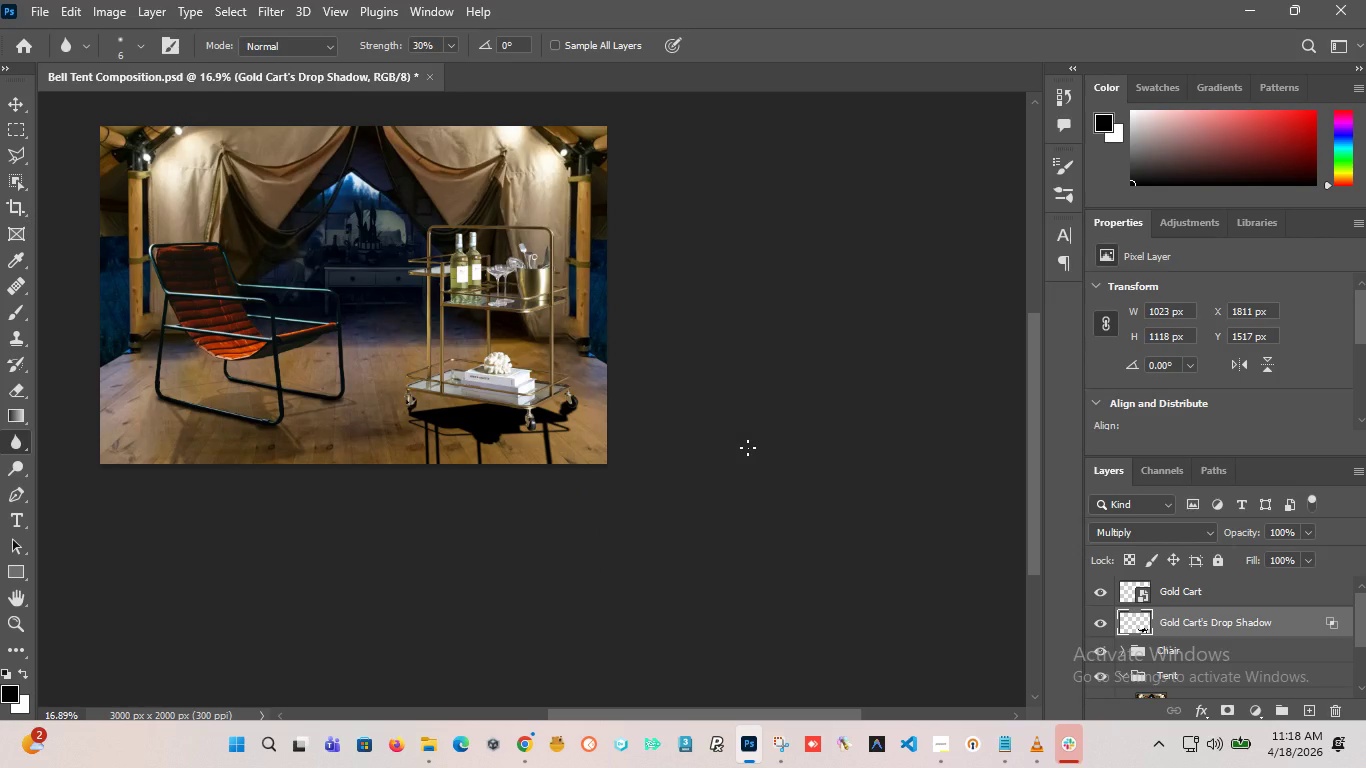 
hold_key(key=AltLeft, duration=7.69)
scroll: coordinate [482, 453], scroll_direction: up, amount: 8.0
 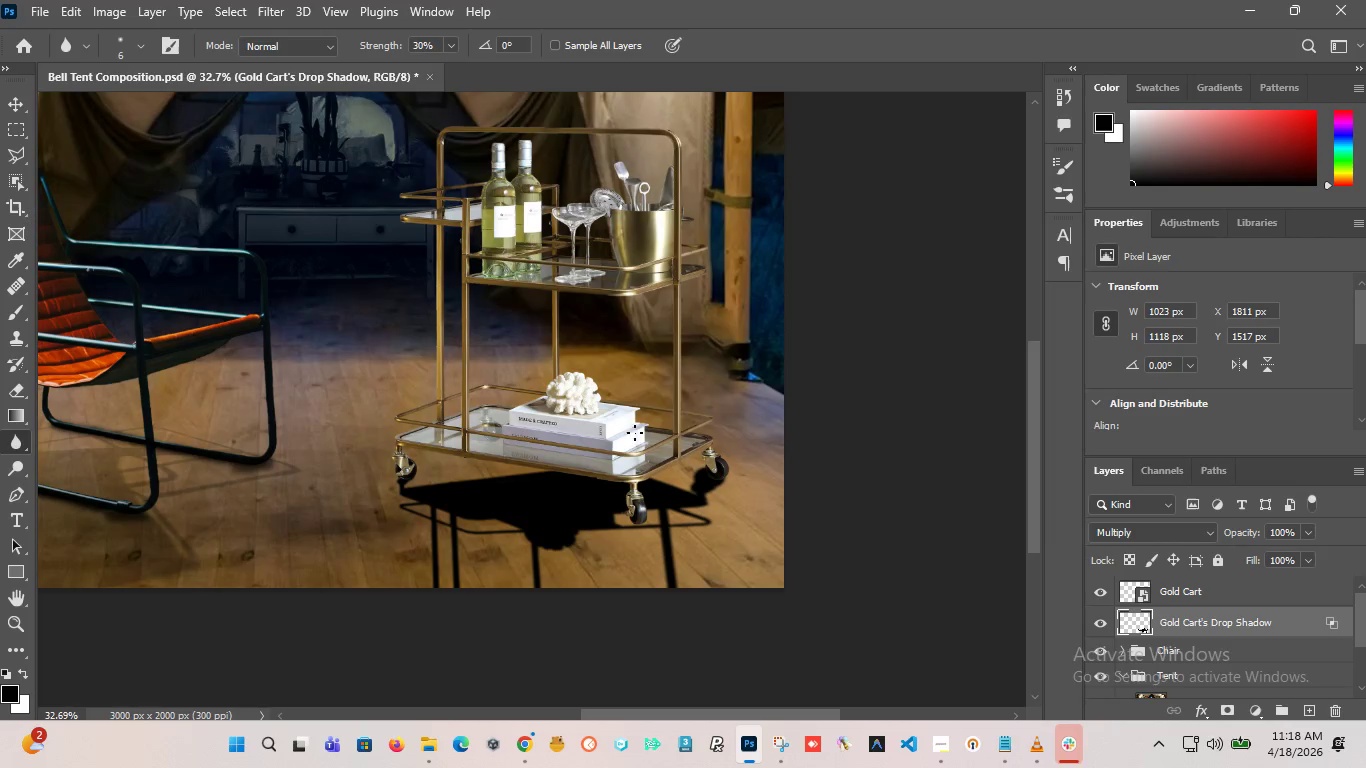 
scroll: coordinate [530, 430], scroll_direction: down, amount: 2.0
 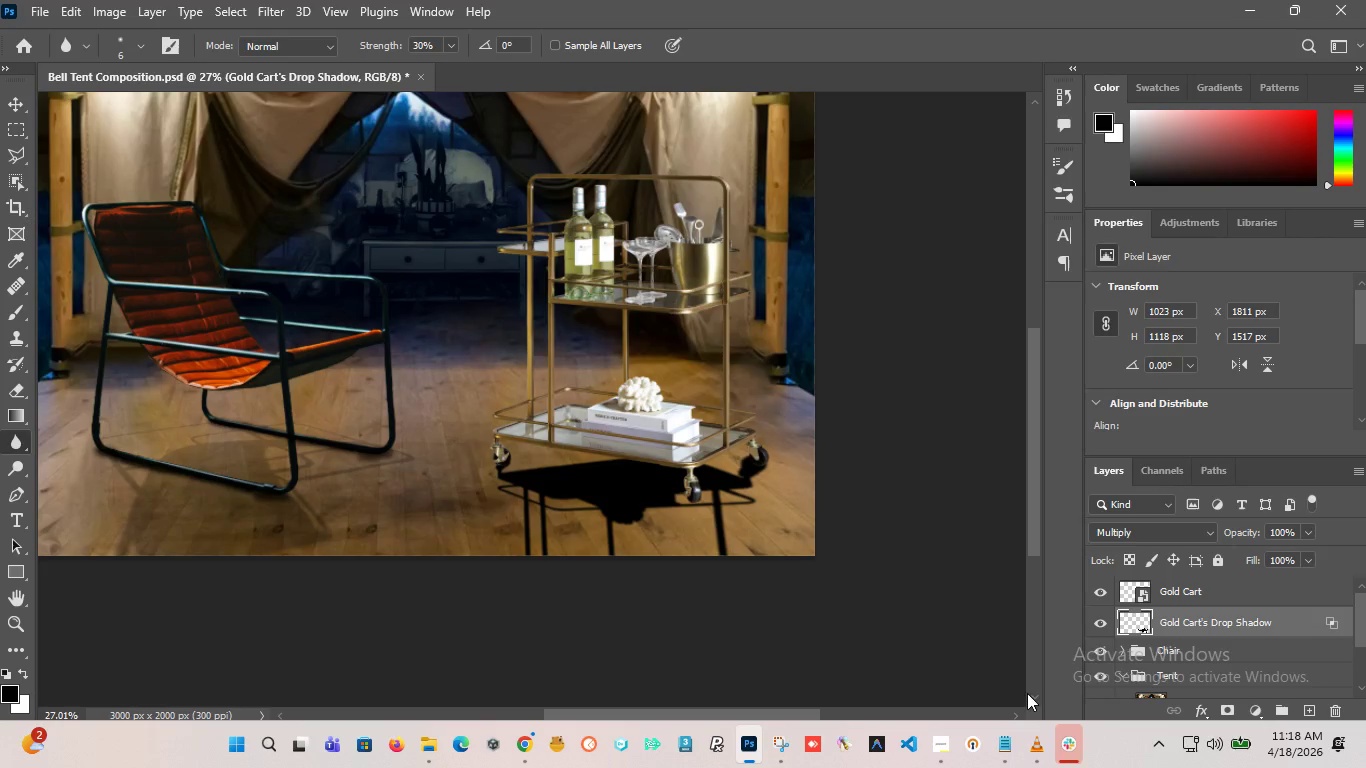 
left_click([1158, 601])
 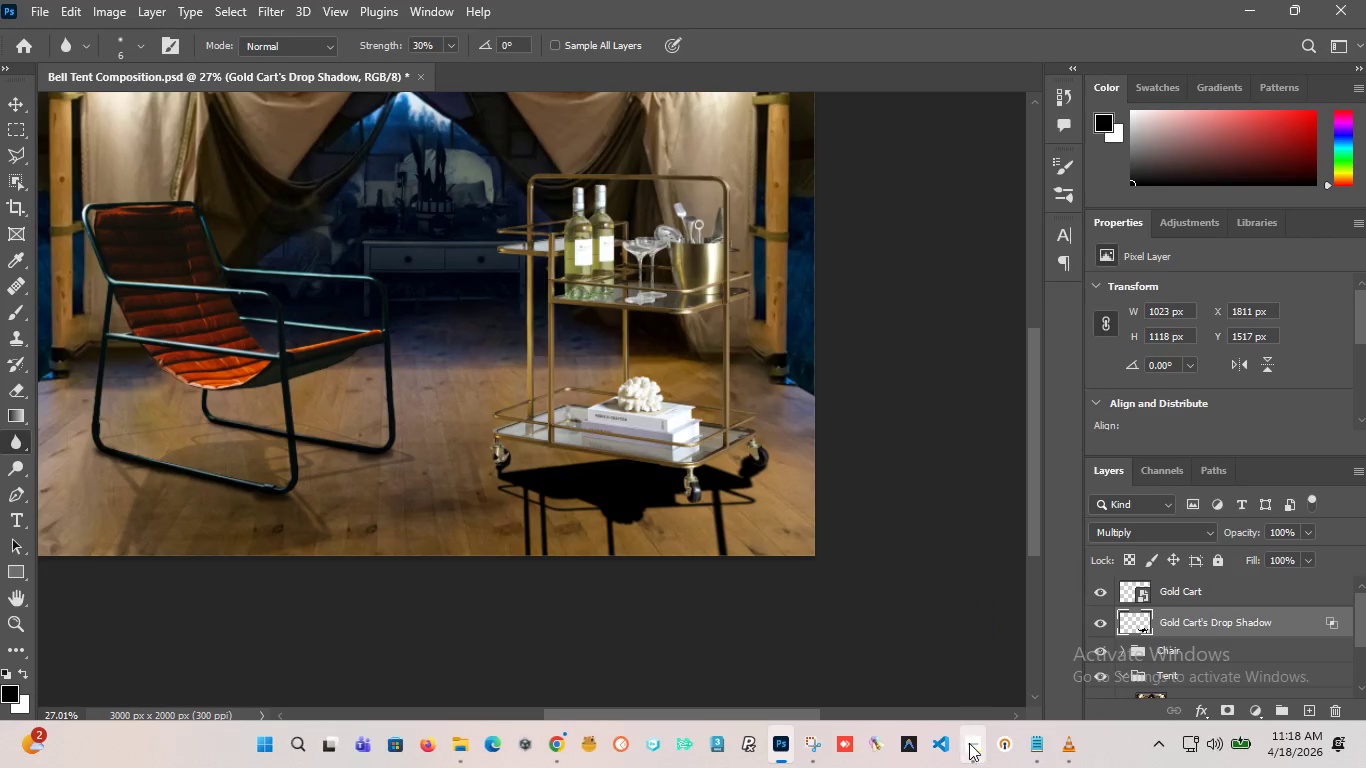 
left_click([969, 743])